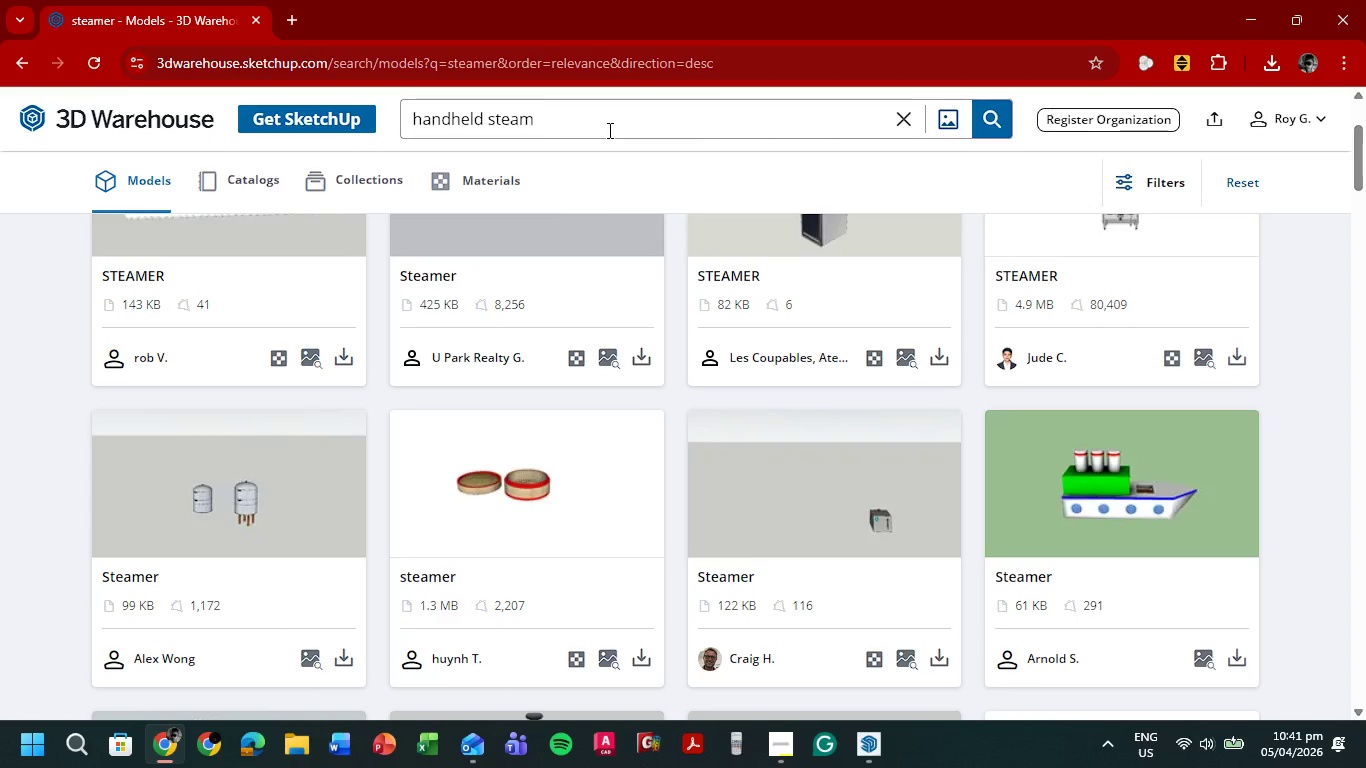 
type(er)
 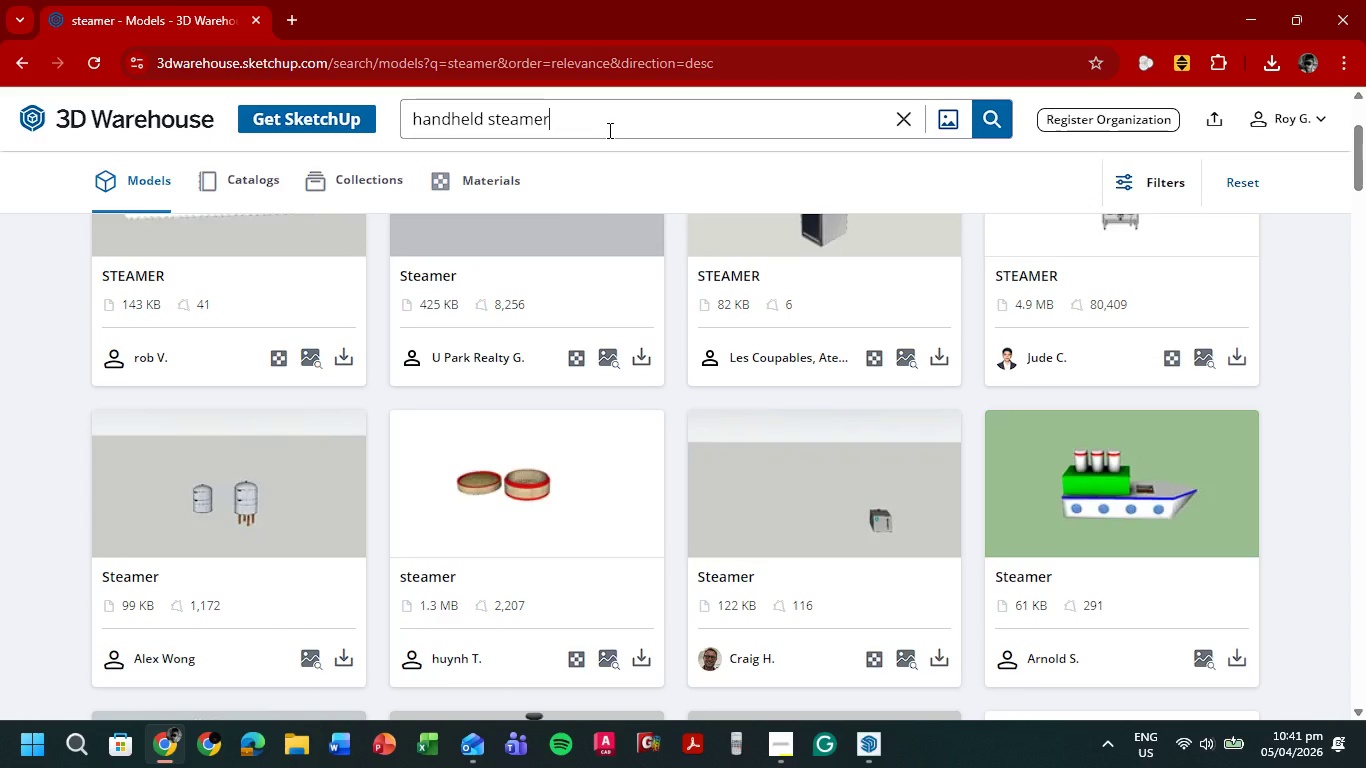 
key(Enter)
 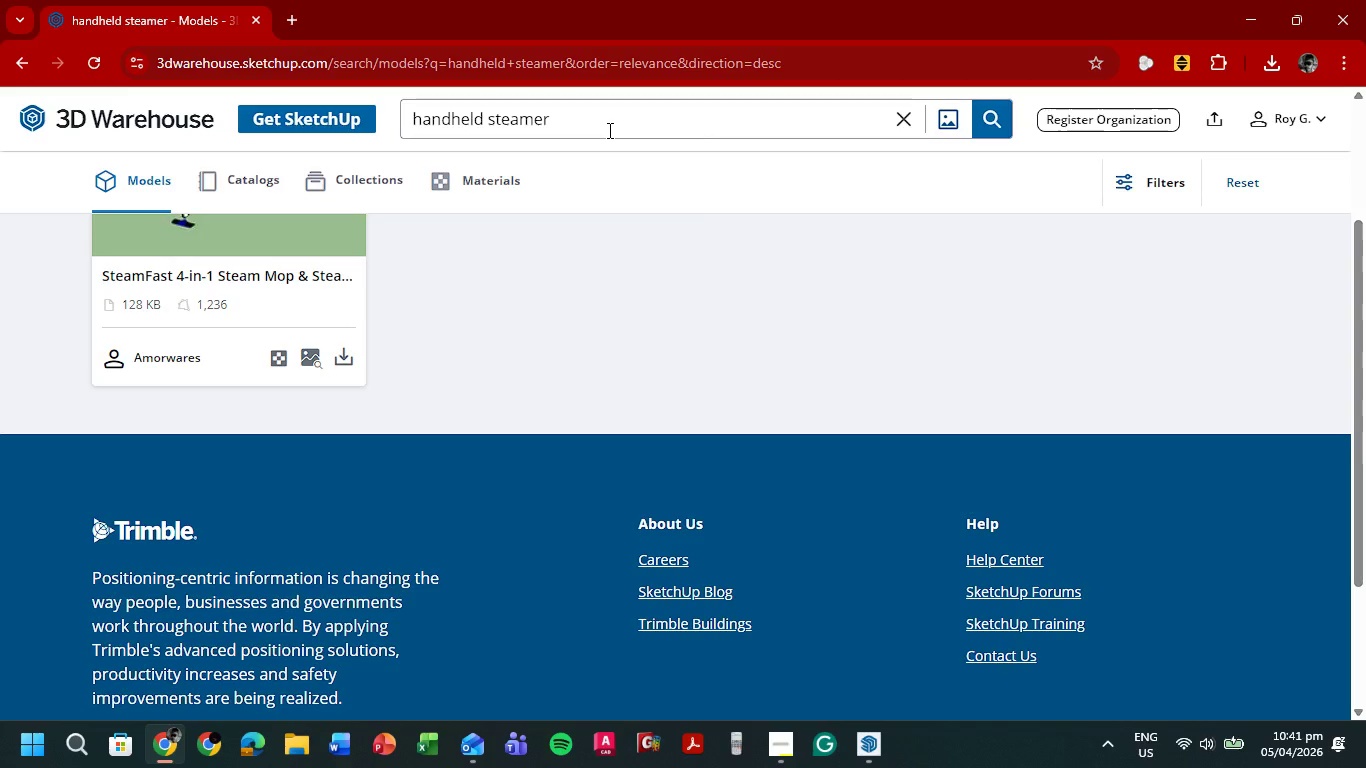 
scroll: coordinate [711, 386], scroll_direction: up, amount: 14.0
 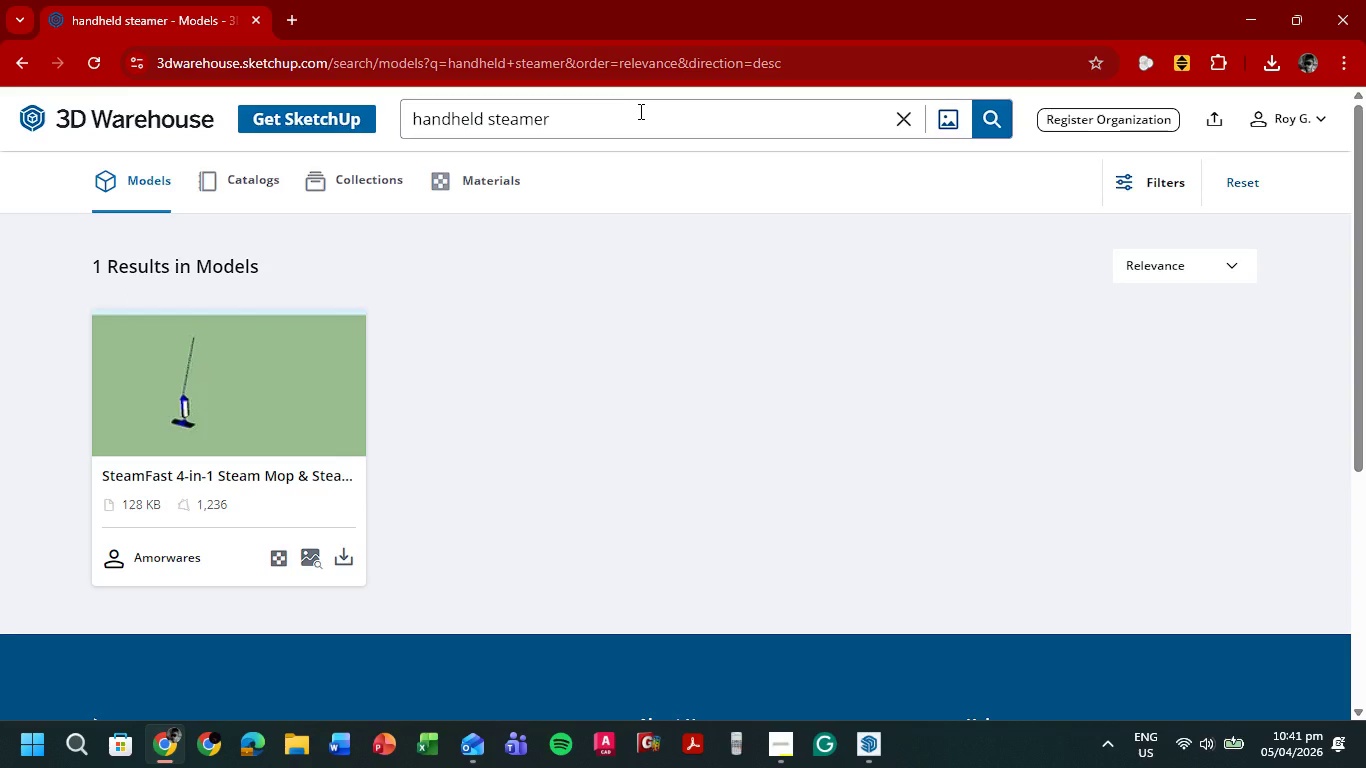 
wait(7.35)
 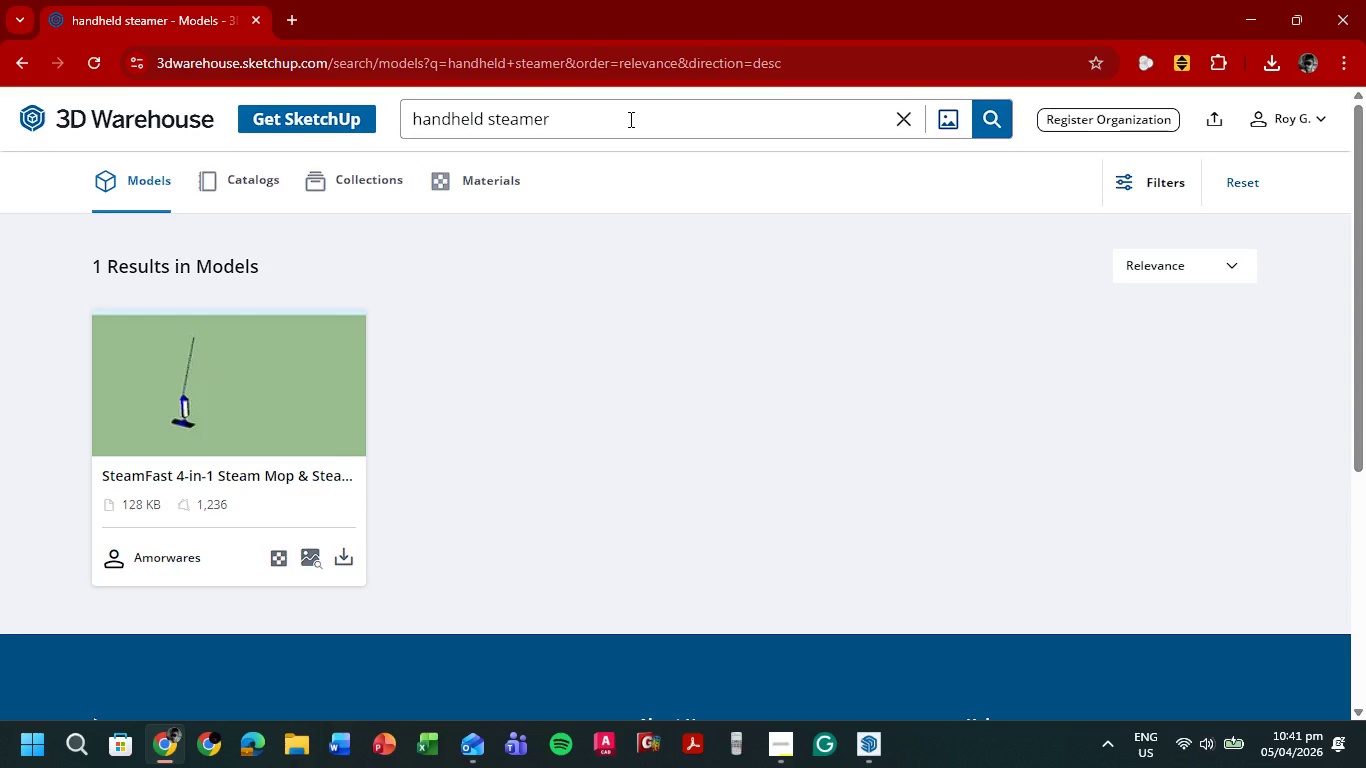 
left_click_drag(start_coordinate=[488, 118], to_coordinate=[388, 123])
 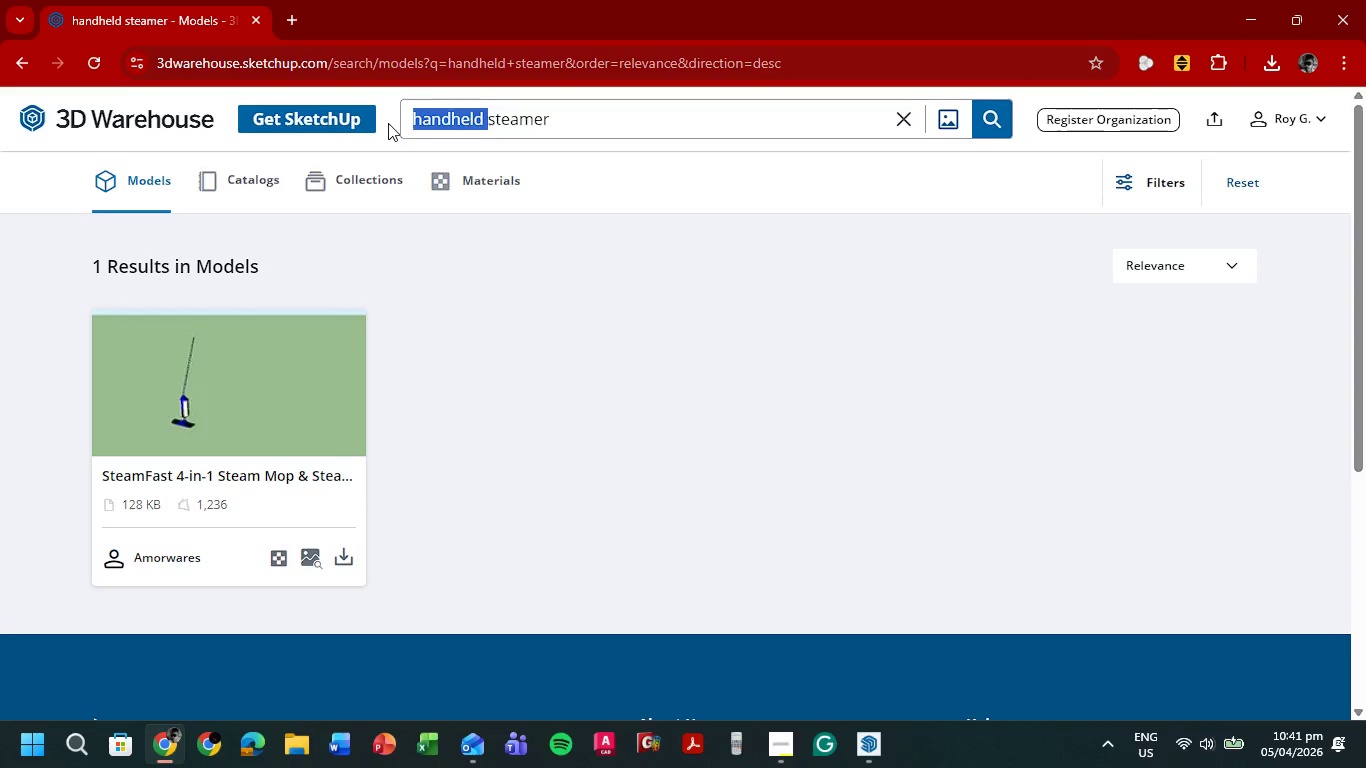 
type(arment g)
 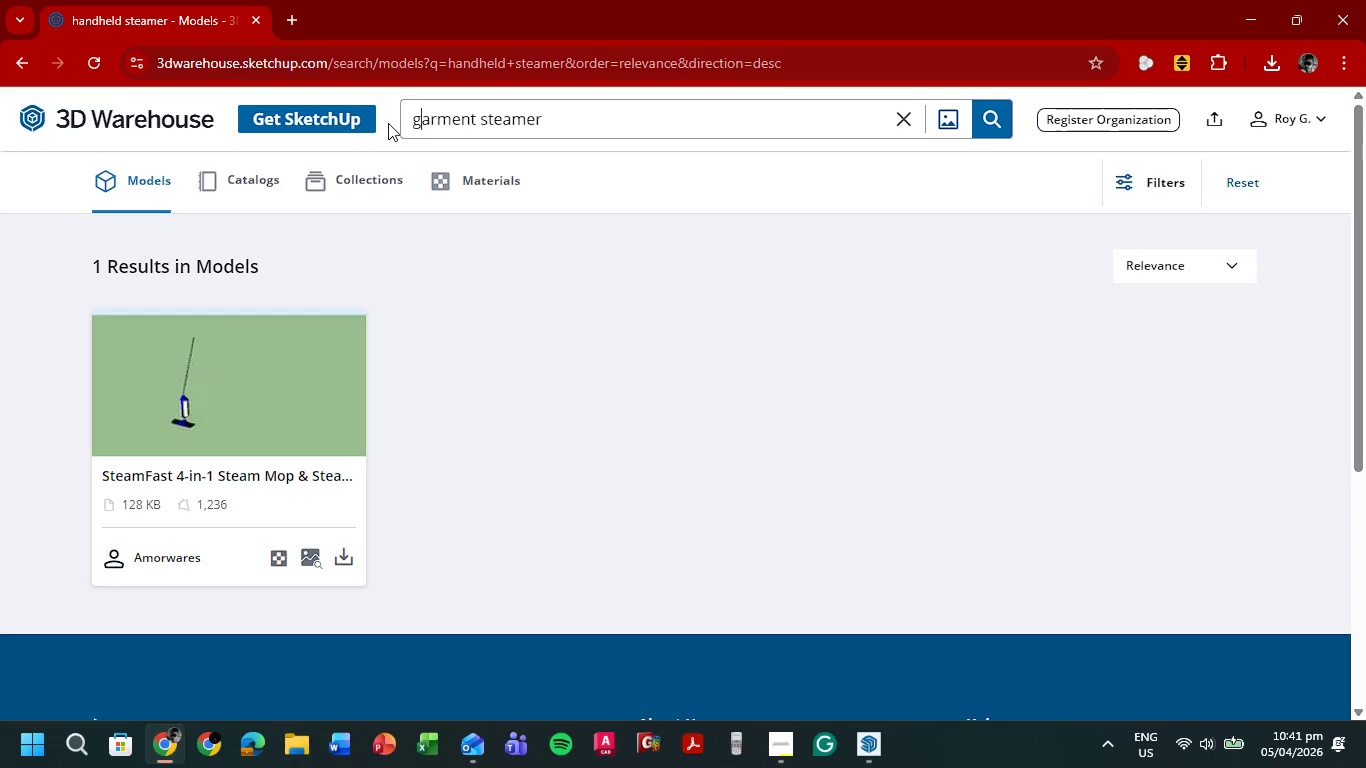 
hold_key(key=ArrowLeft, duration=0.73)
 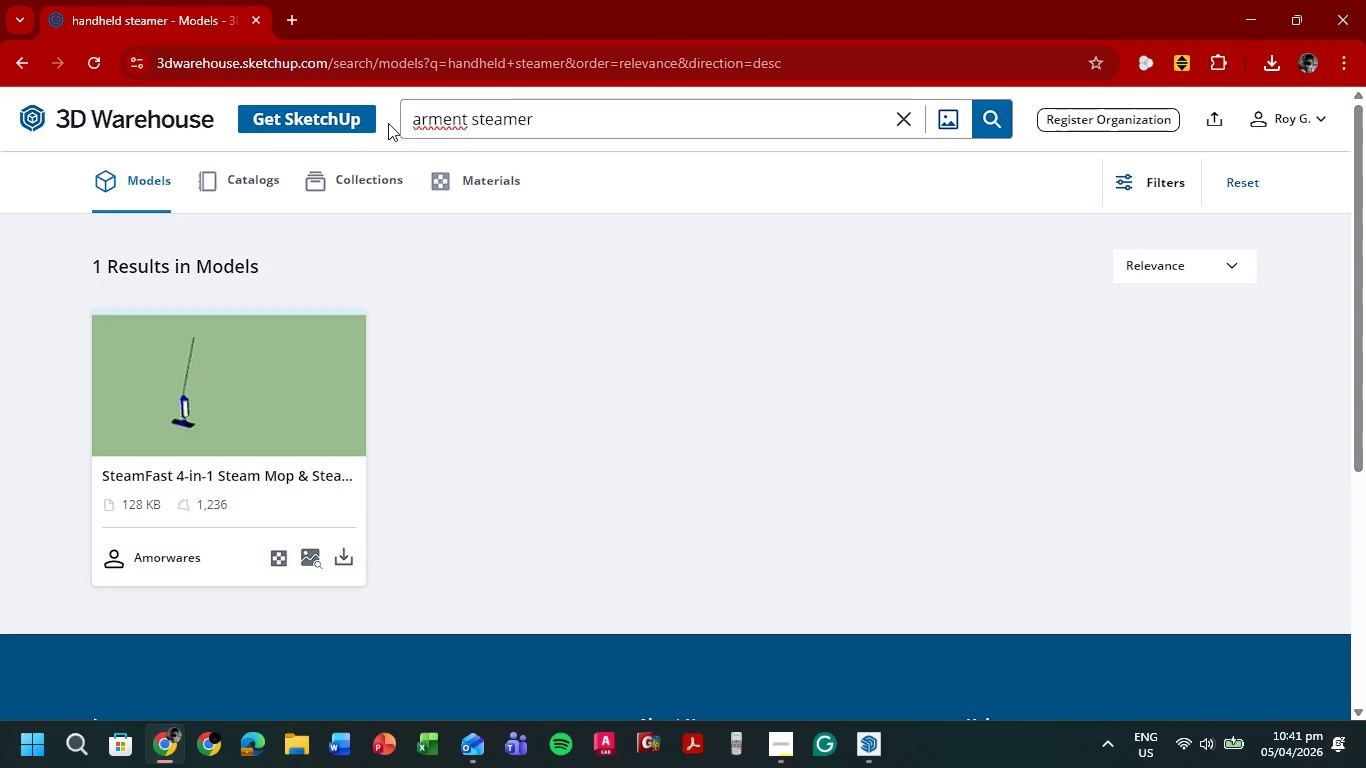 
key(Enter)
 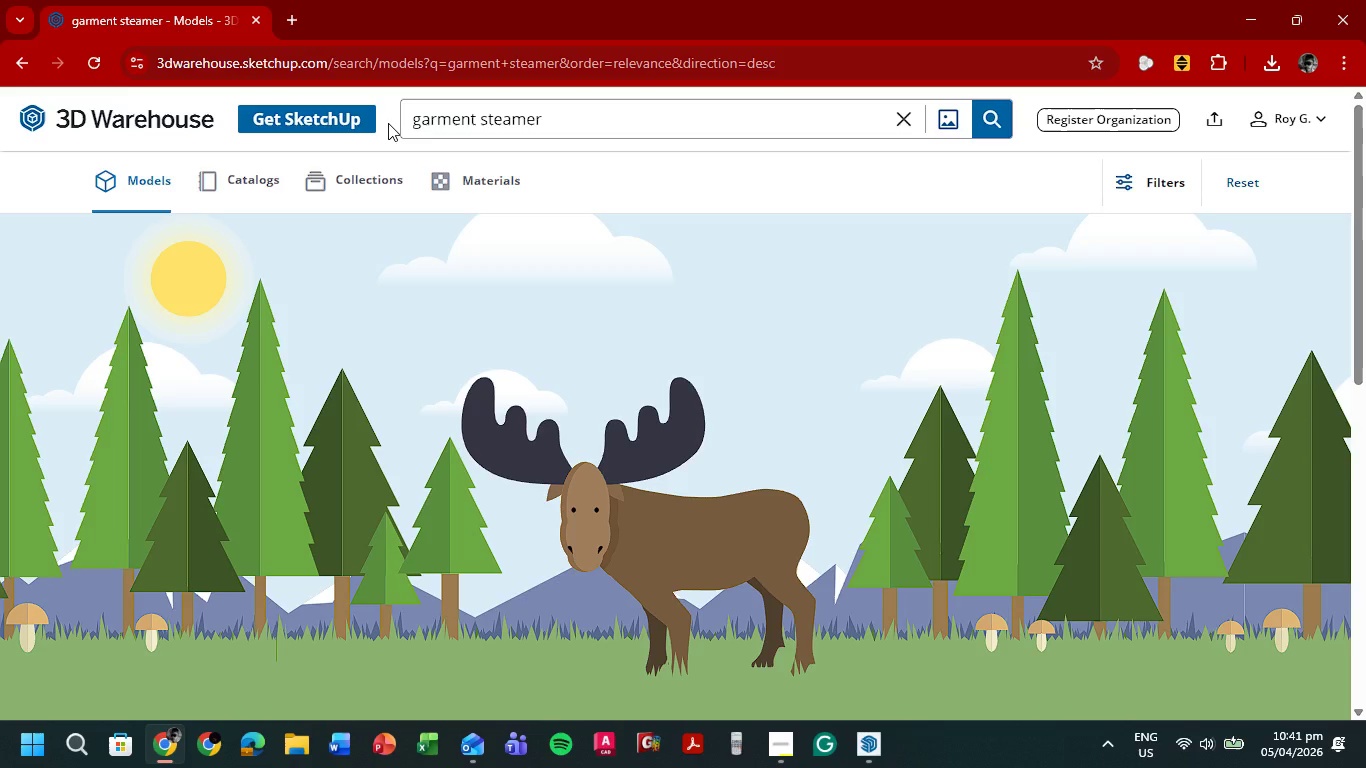 
scroll: coordinate [509, 328], scroll_direction: down, amount: 5.0
 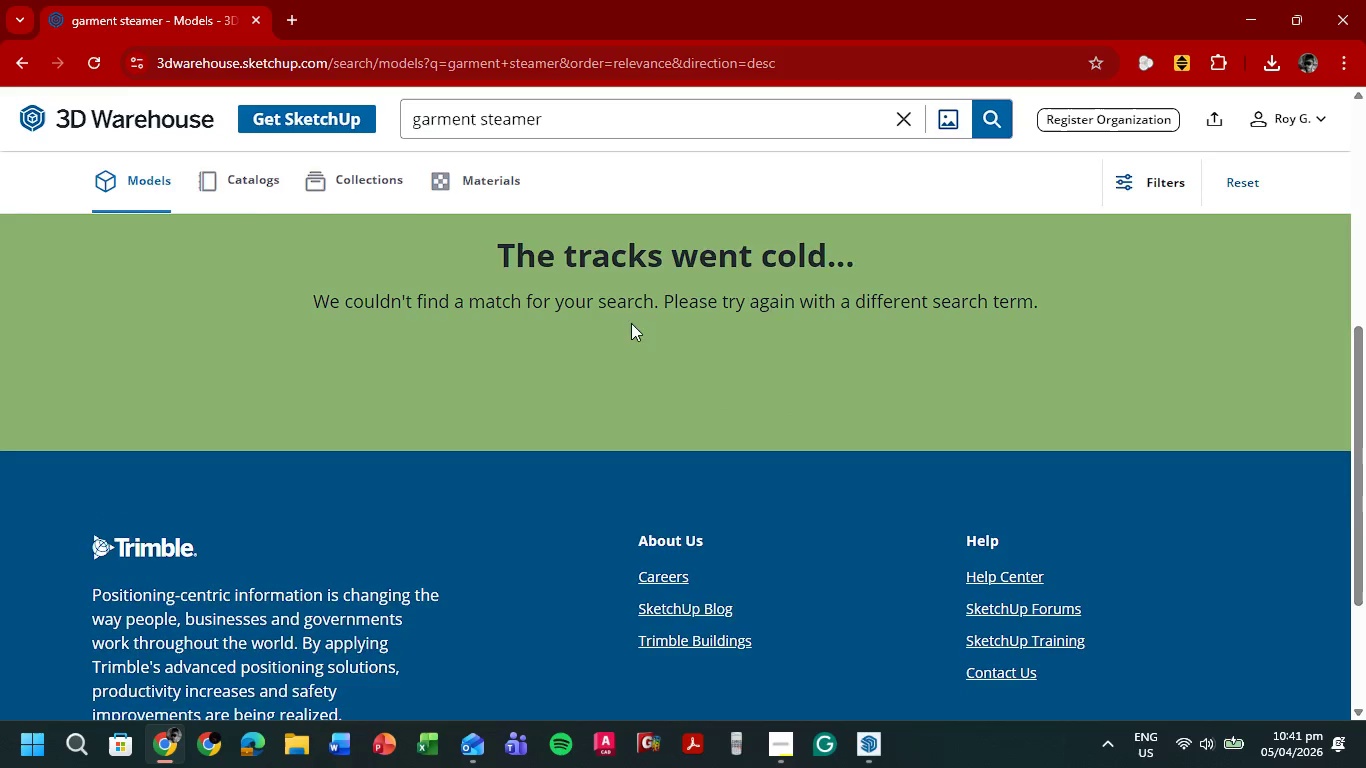 
scroll: coordinate [676, 323], scroll_direction: up, amount: 7.0
 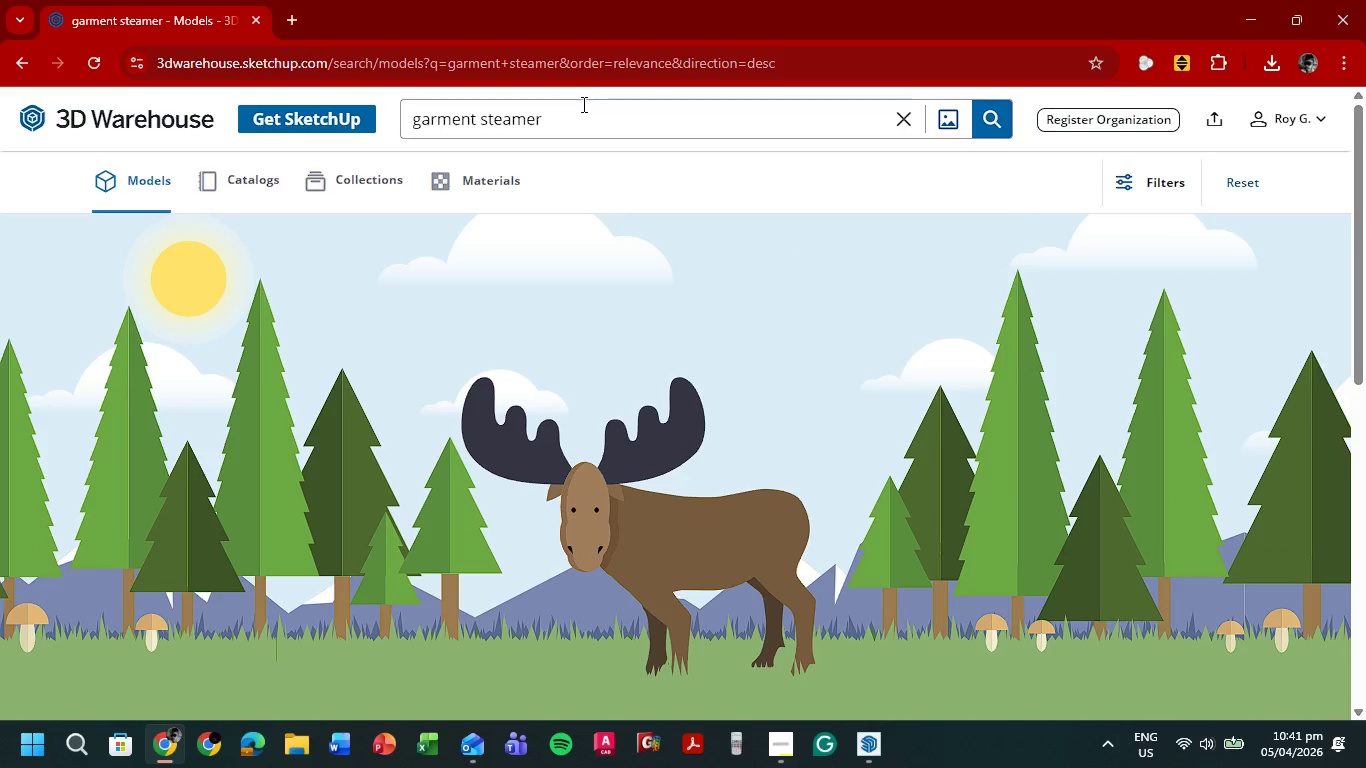 
left_click_drag(start_coordinate=[582, 108], to_coordinate=[564, 113])
 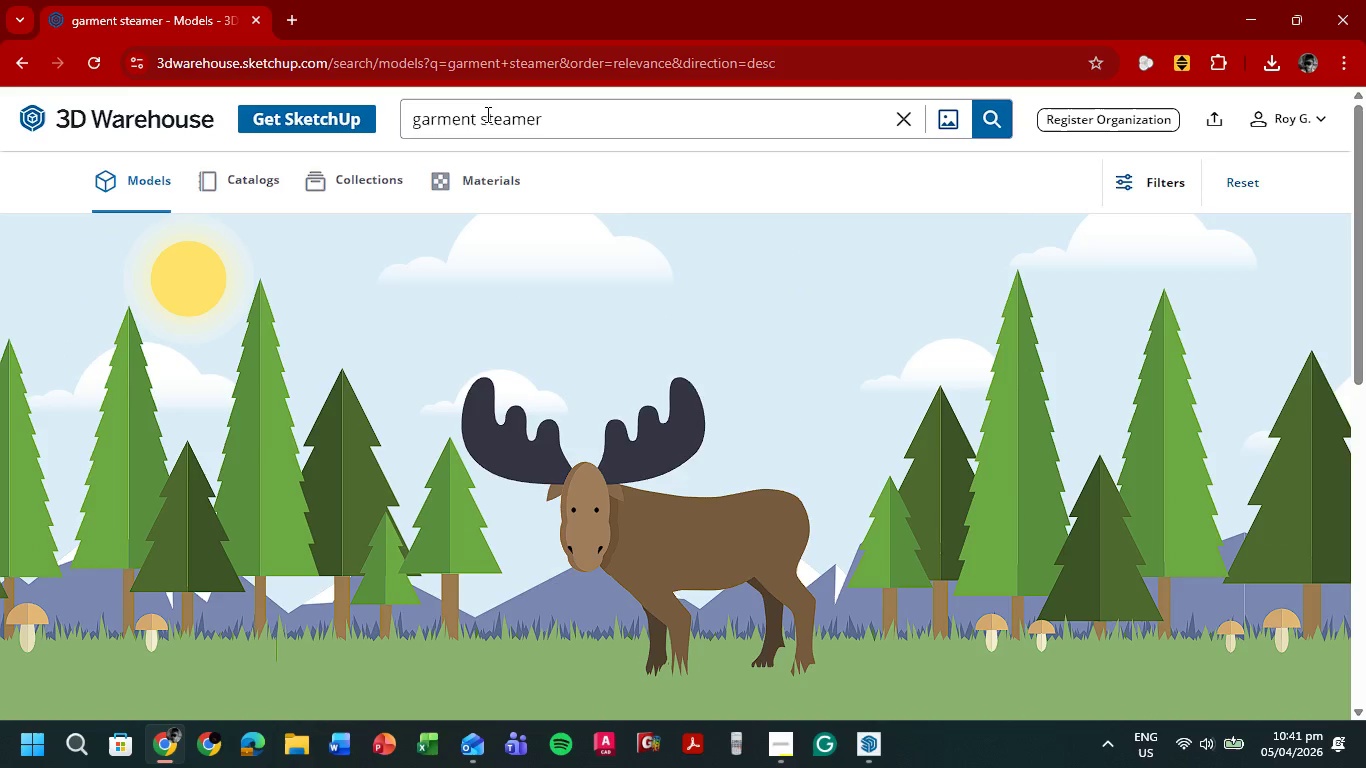 
left_click_drag(start_coordinate=[480, 114], to_coordinate=[306, 121])
 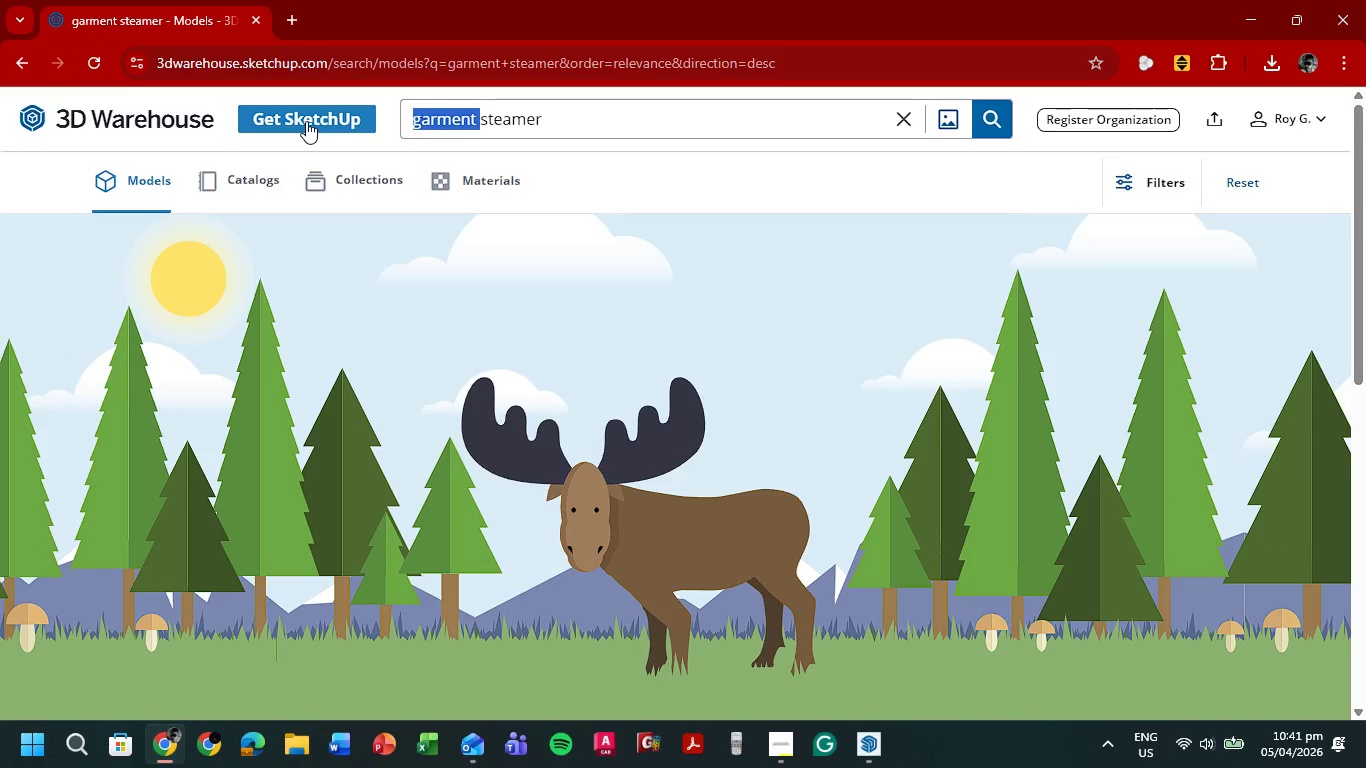 
type(iron )
 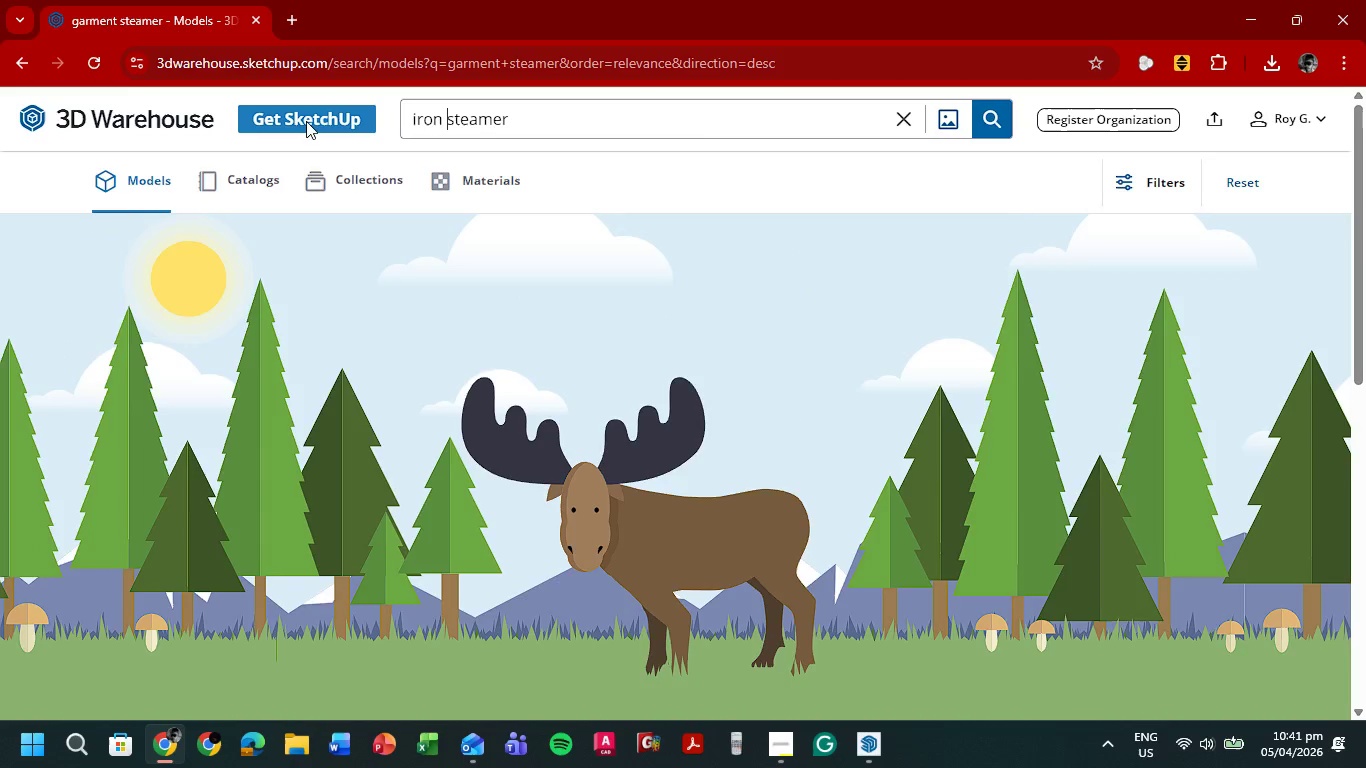 
key(Enter)
 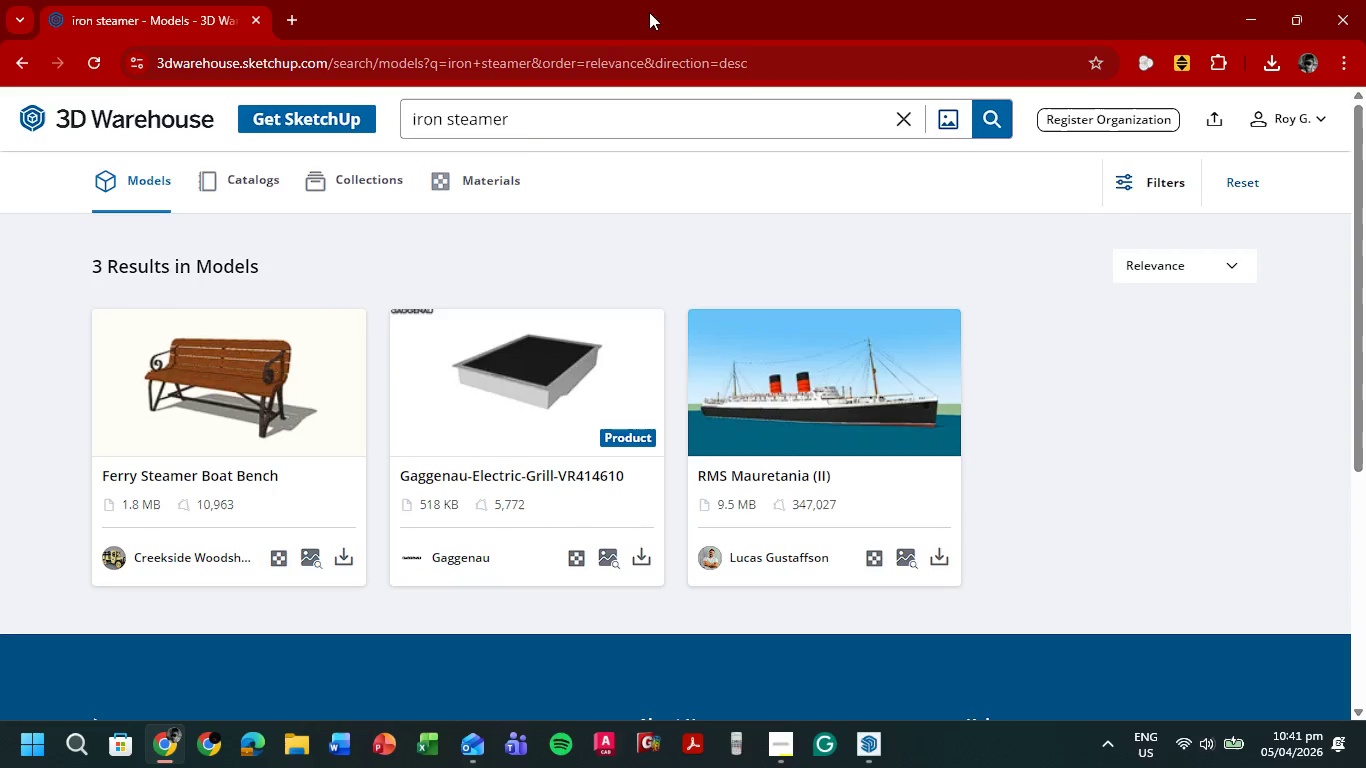 
left_click_drag(start_coordinate=[539, 115], to_coordinate=[448, 119])
 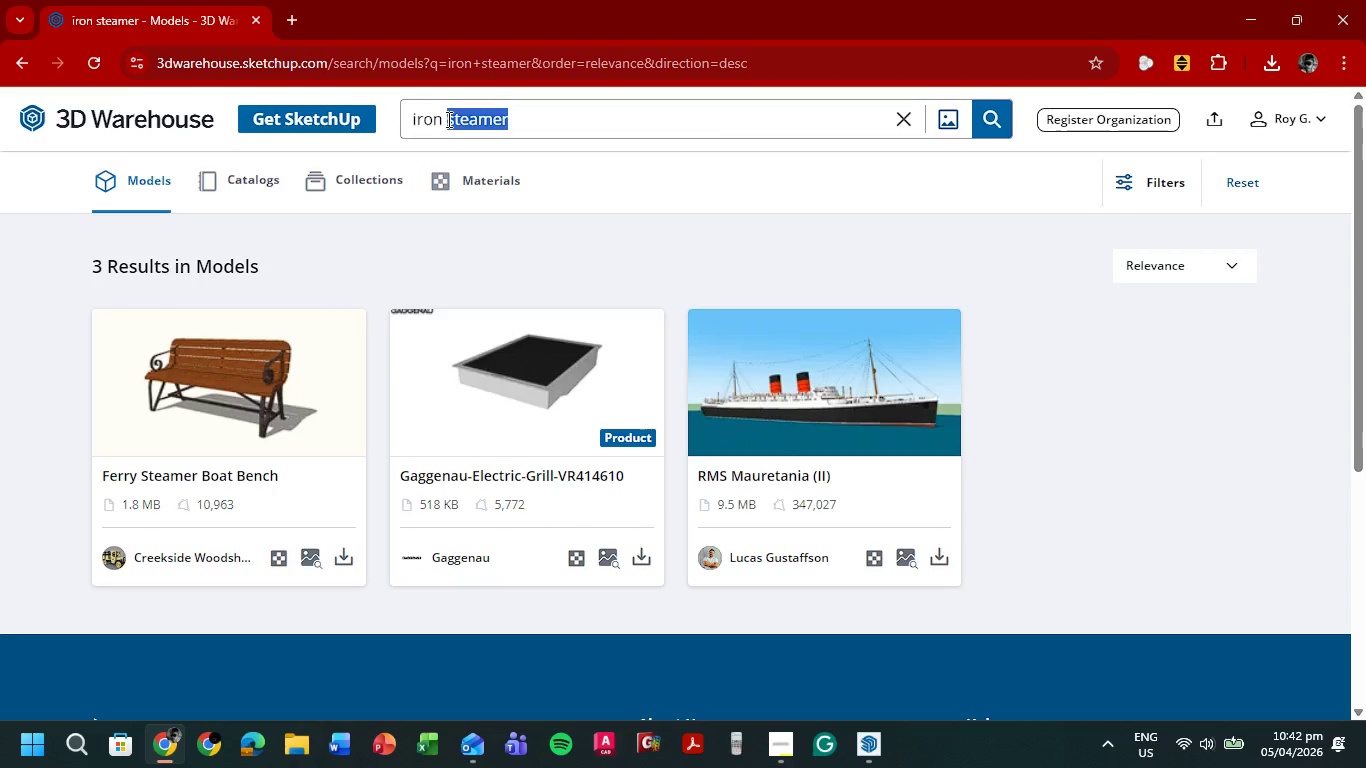 
key(Backspace)
 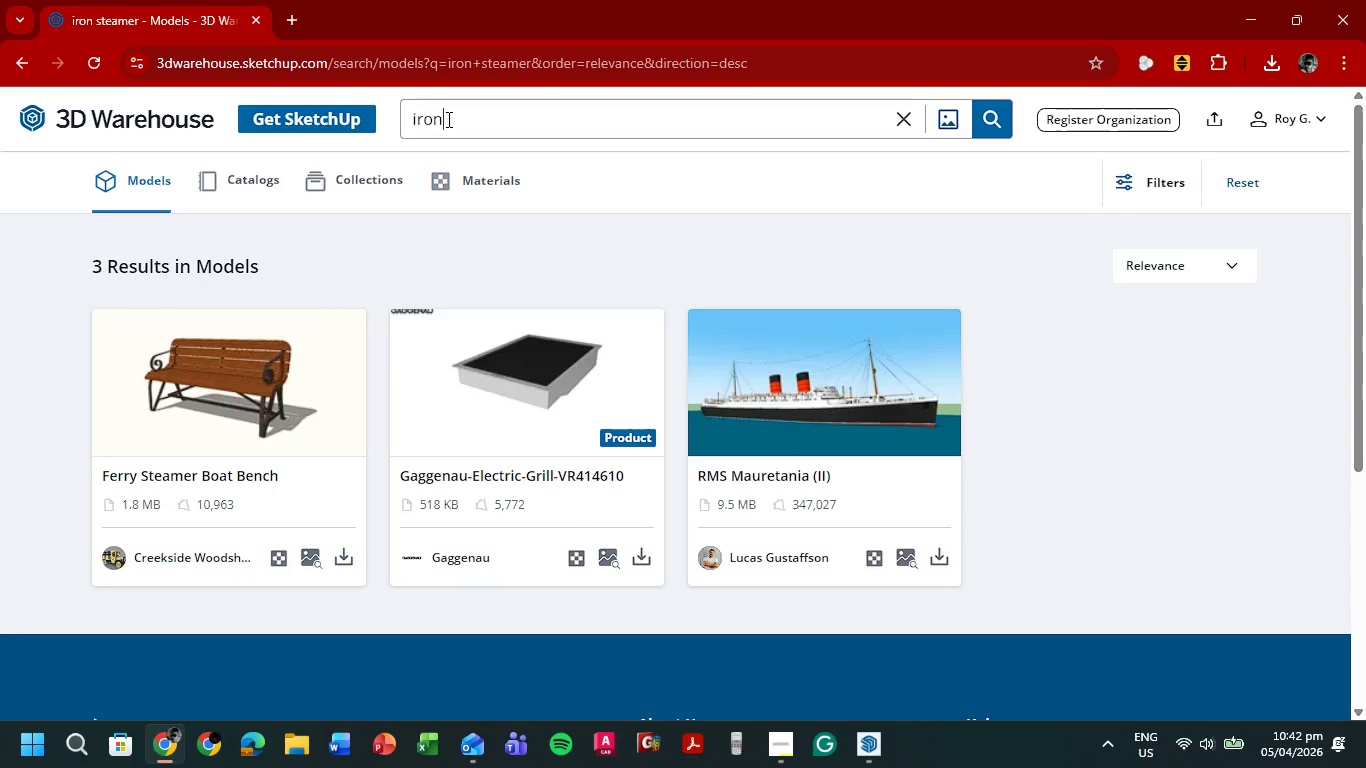 
key(Backspace)
 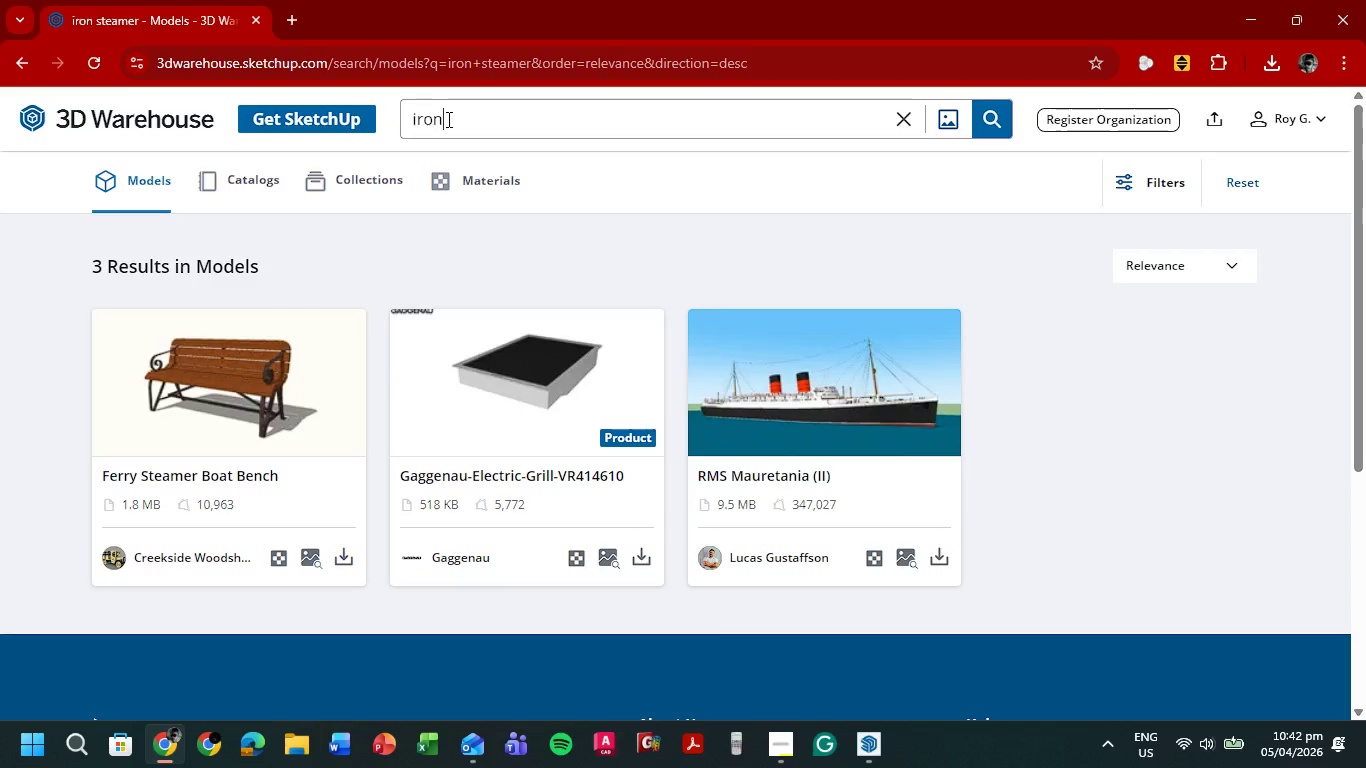 
key(Enter)
 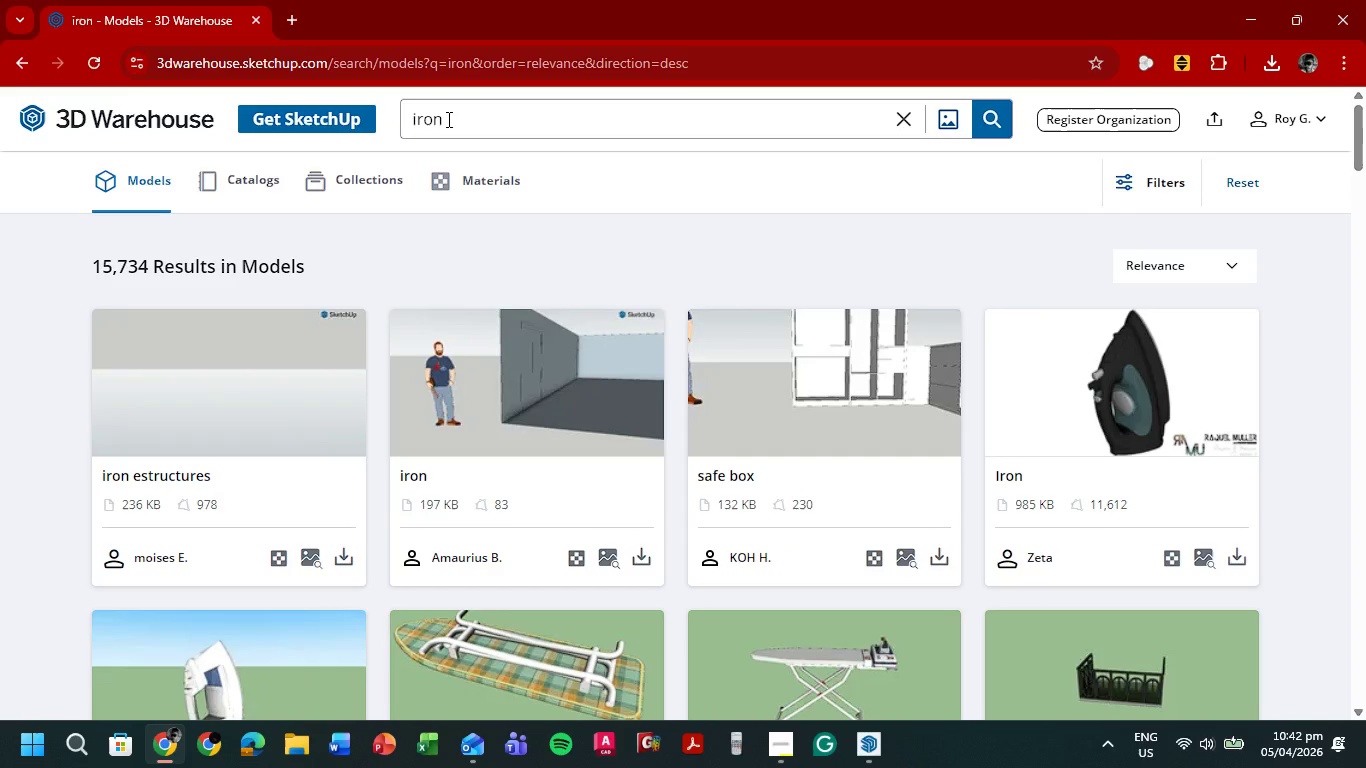 
wait(19.69)
 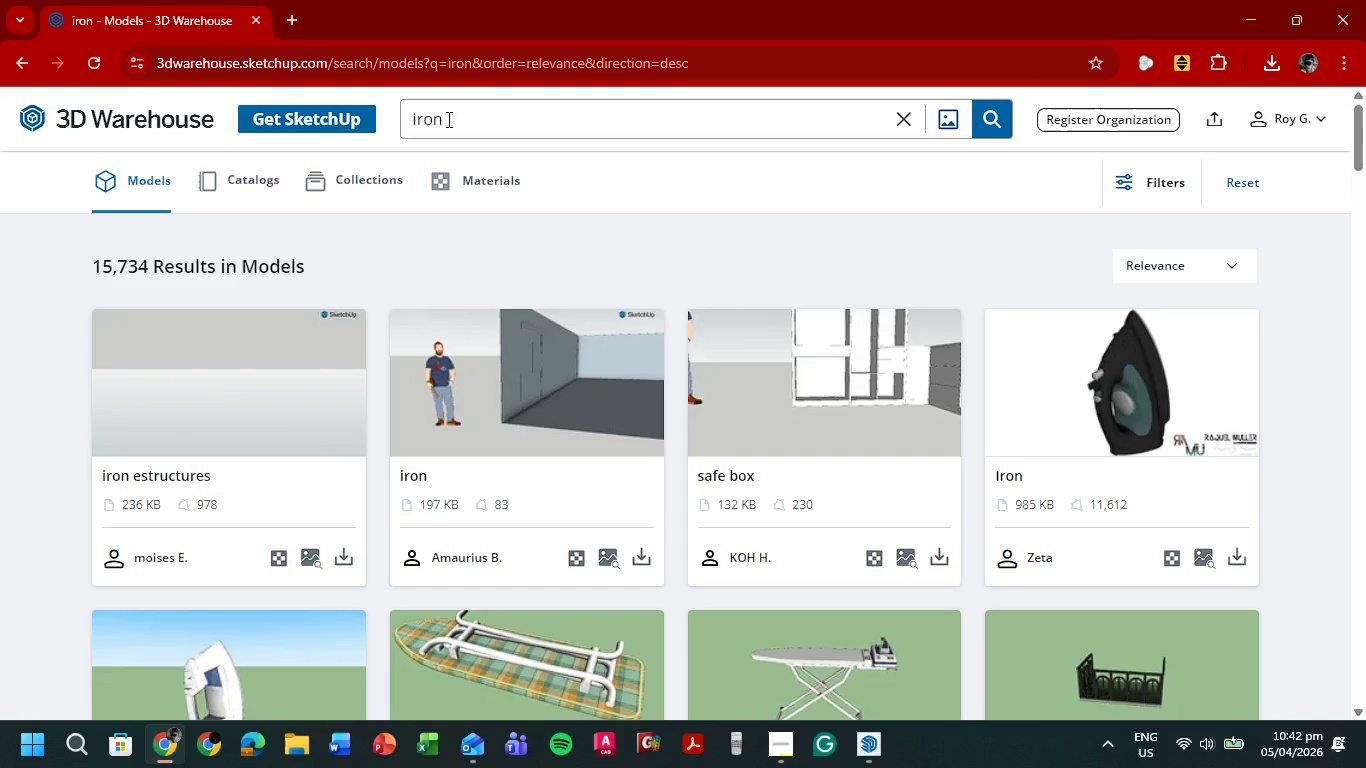 
scroll: coordinate [696, 366], scroll_direction: down, amount: 13.0
 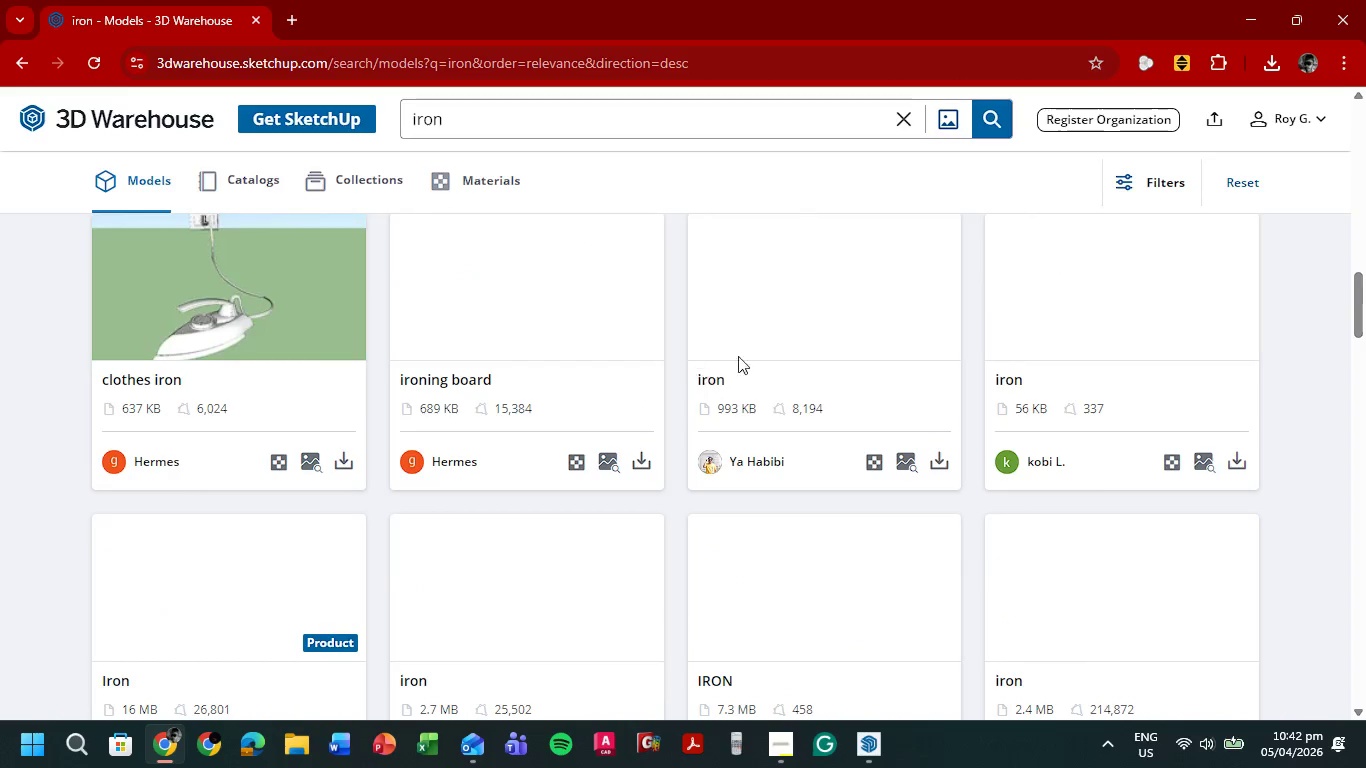 
mouse_move([793, 340])
 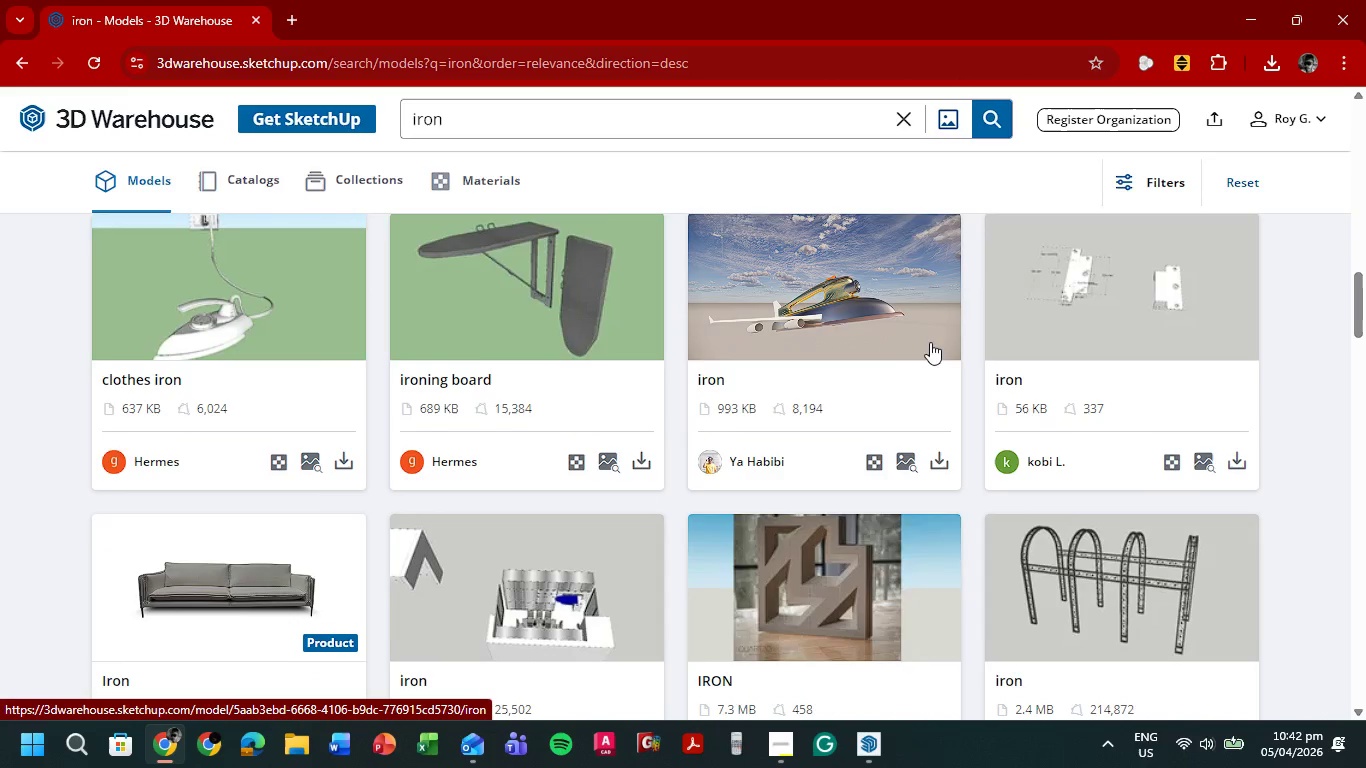 
scroll: coordinate [921, 349], scroll_direction: down, amount: 11.0
 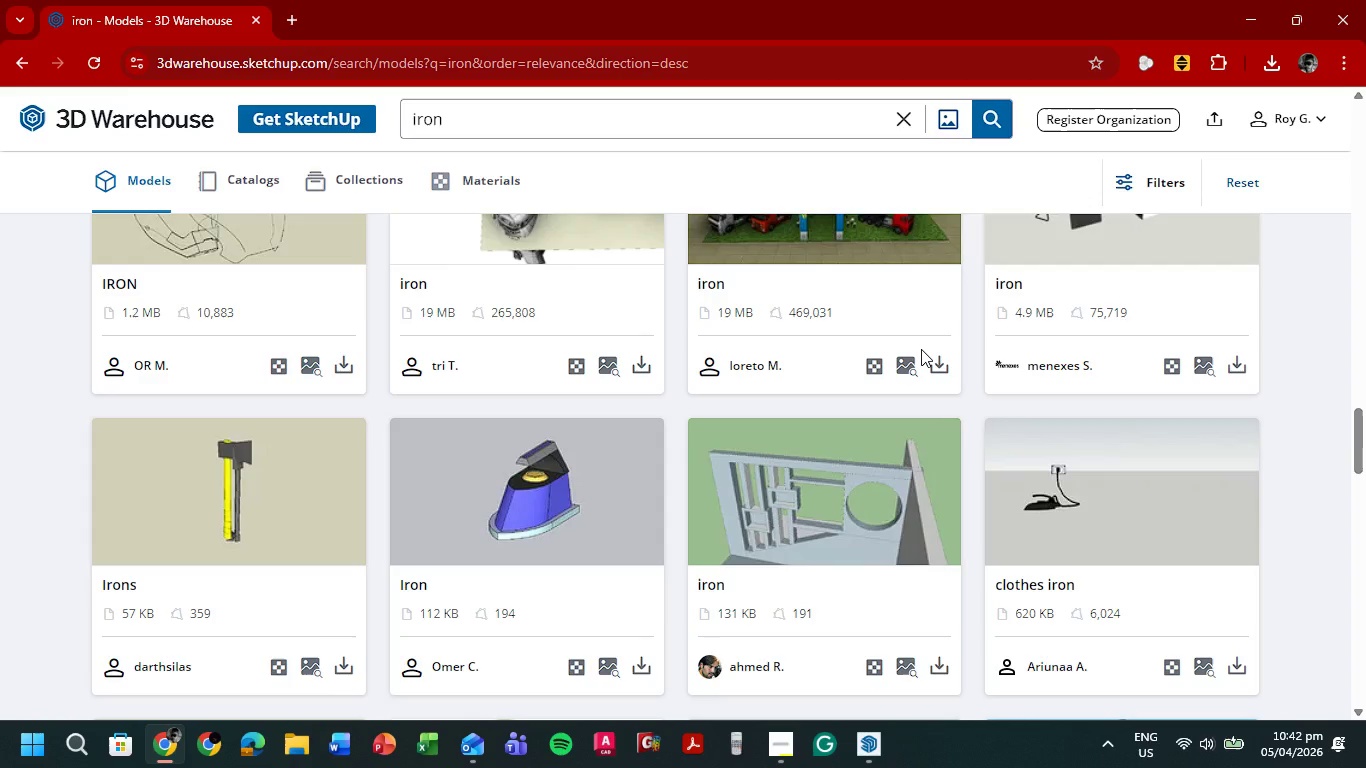 
scroll: coordinate [920, 350], scroll_direction: down, amount: 3.0
 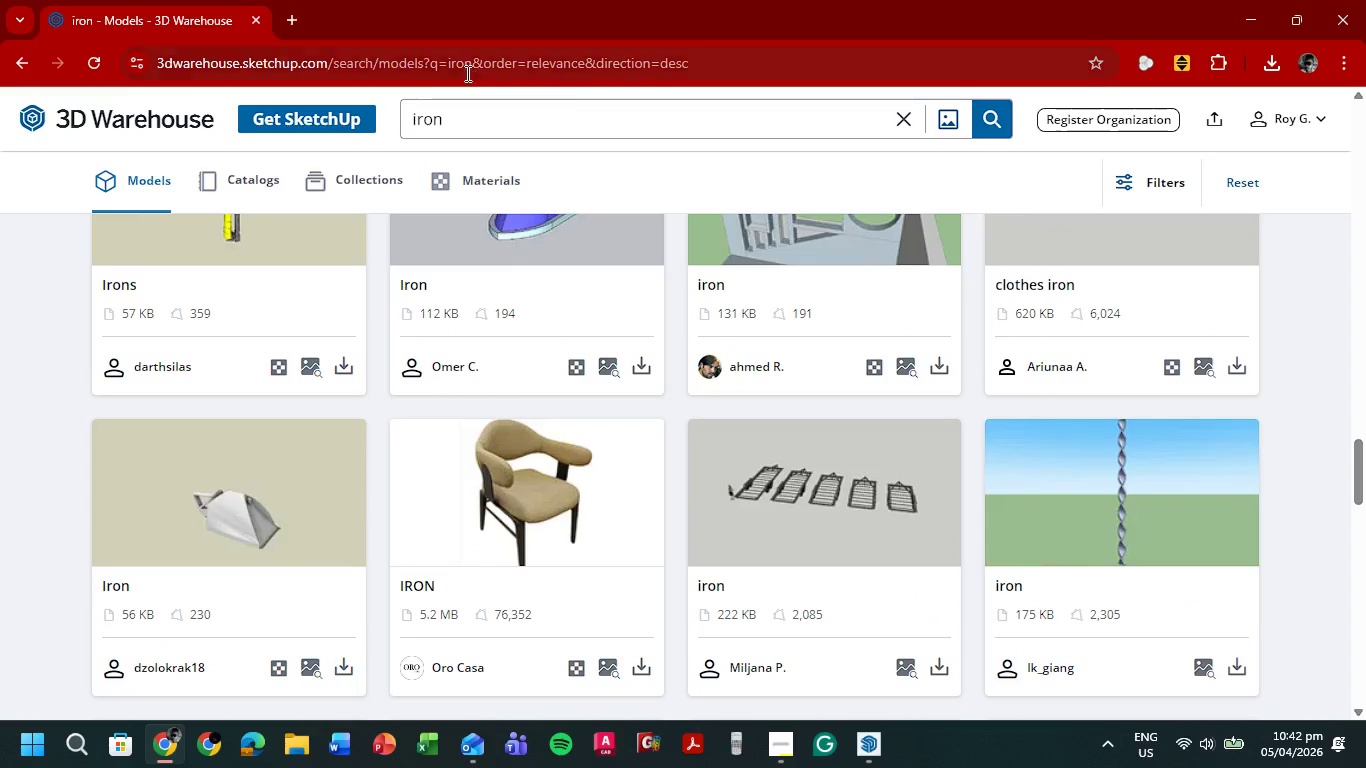 
left_click_drag(start_coordinate=[470, 130], to_coordinate=[352, 137])
 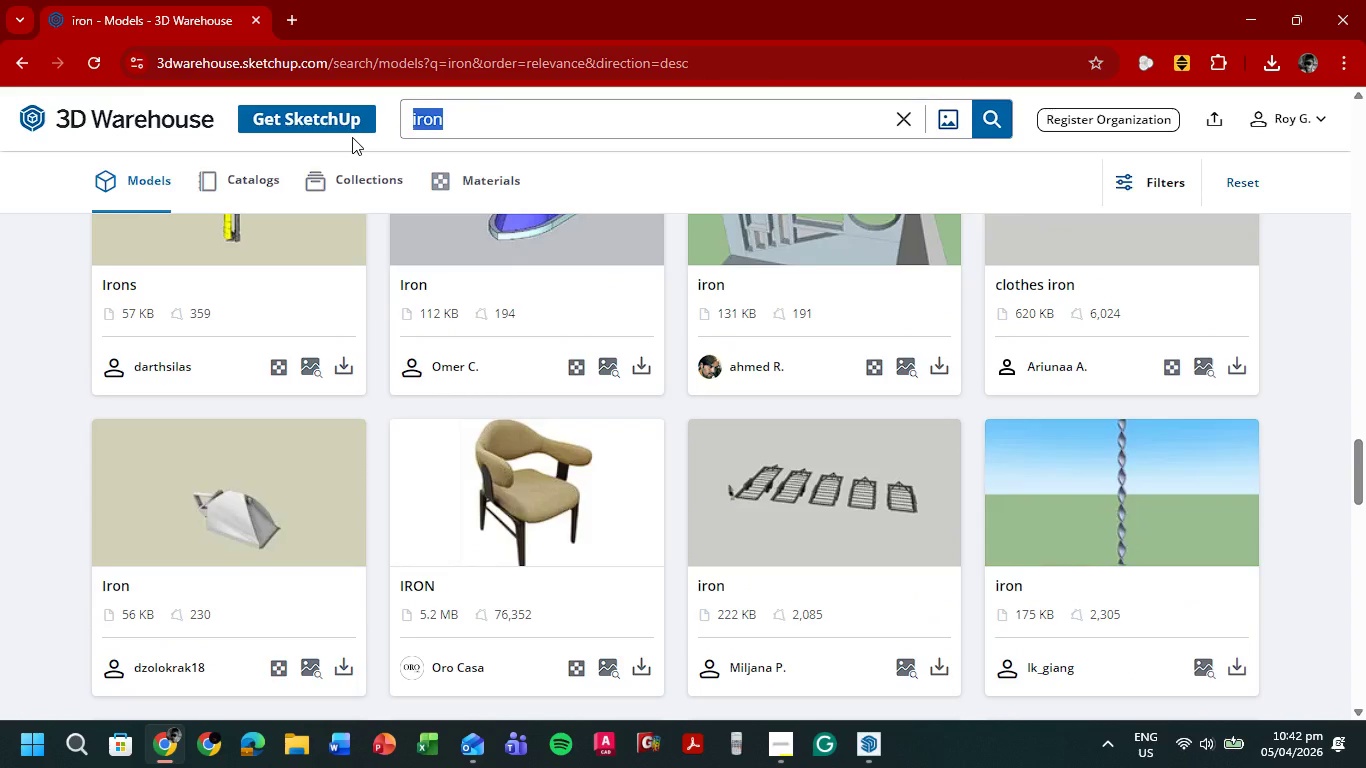 
type(clothes steamer)
 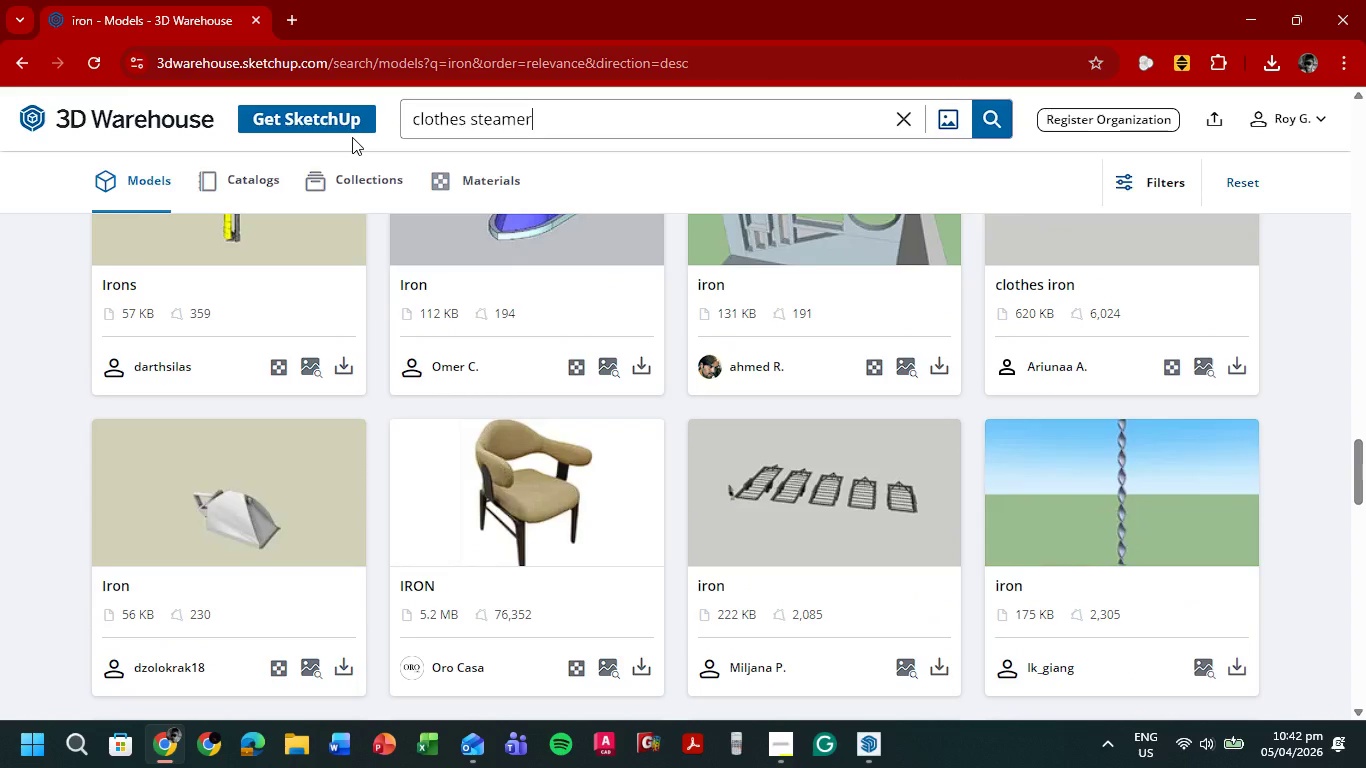 
key(Enter)
 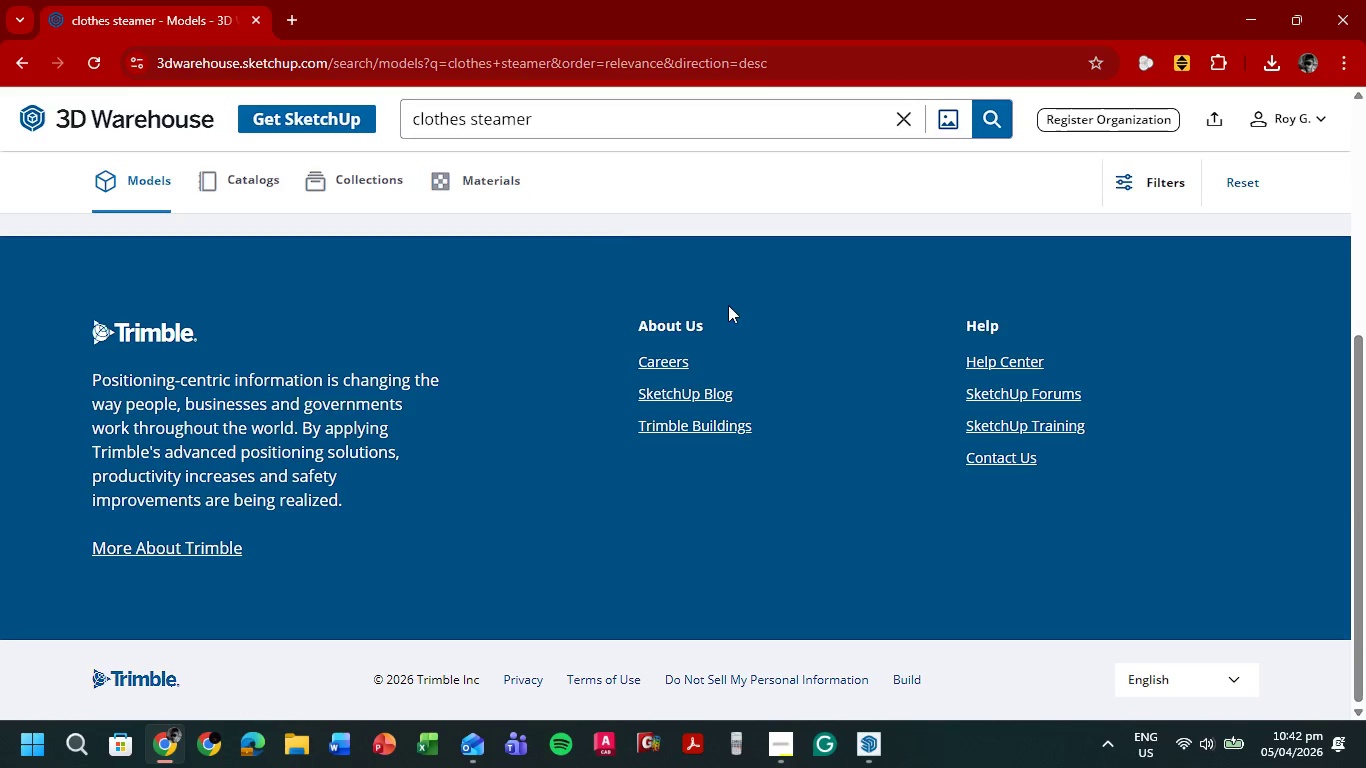 
scroll: coordinate [910, 465], scroll_direction: up, amount: 11.0
 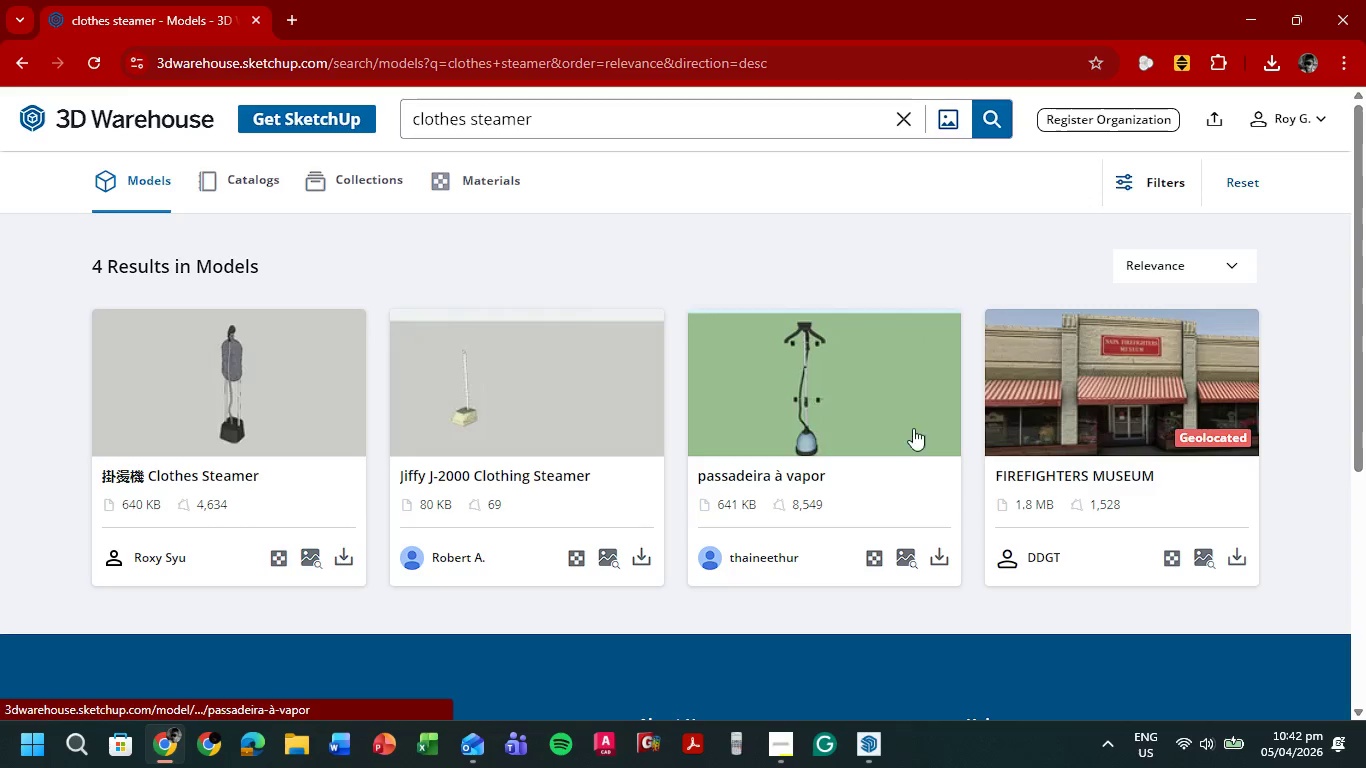 
left_click([939, 550])
 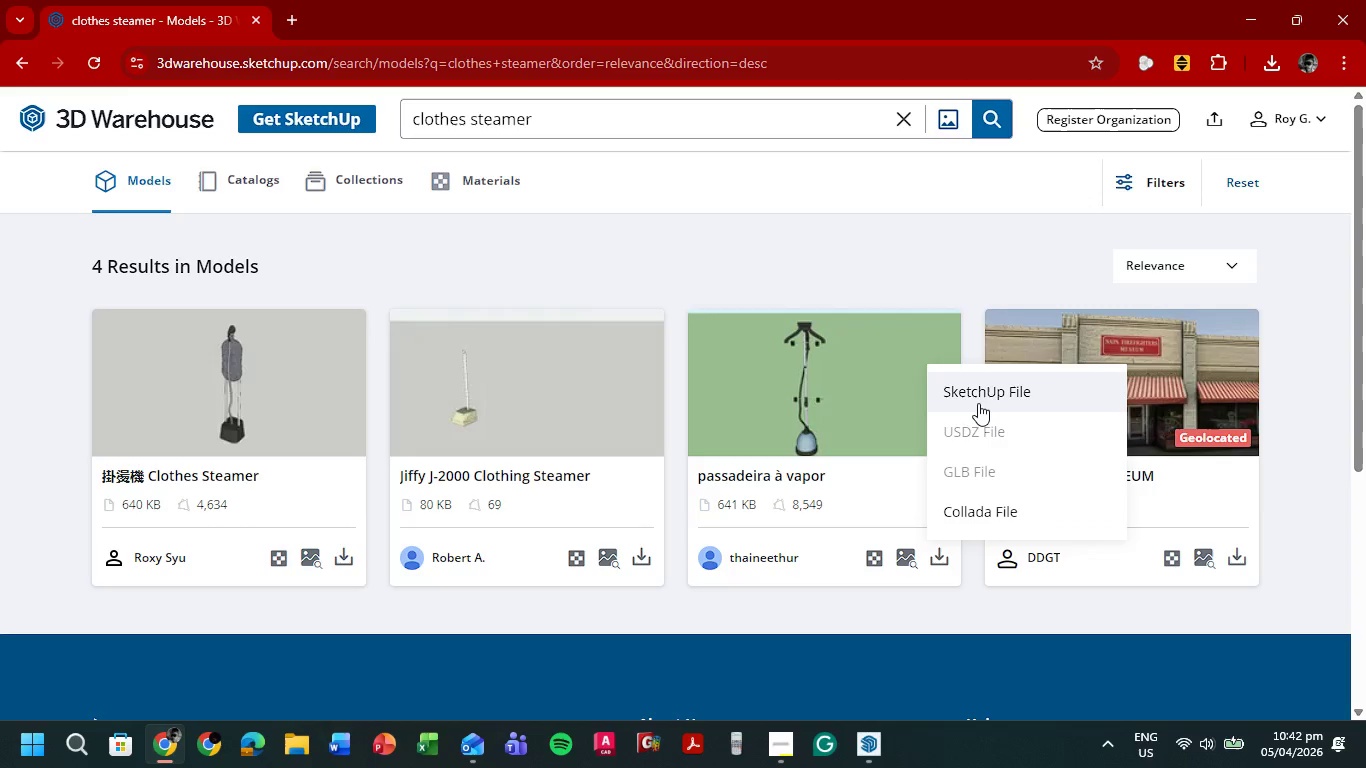 
left_click([979, 401])
 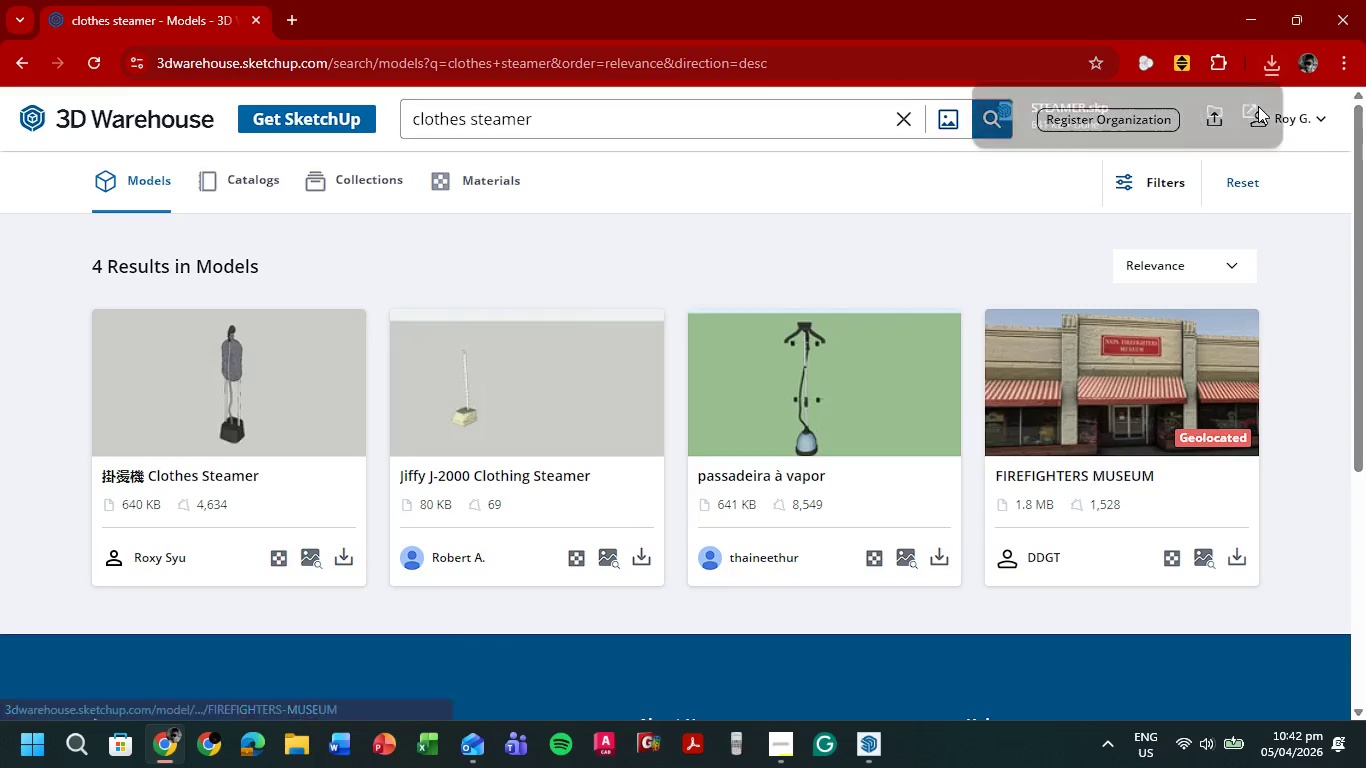 
left_click([1149, 117])
 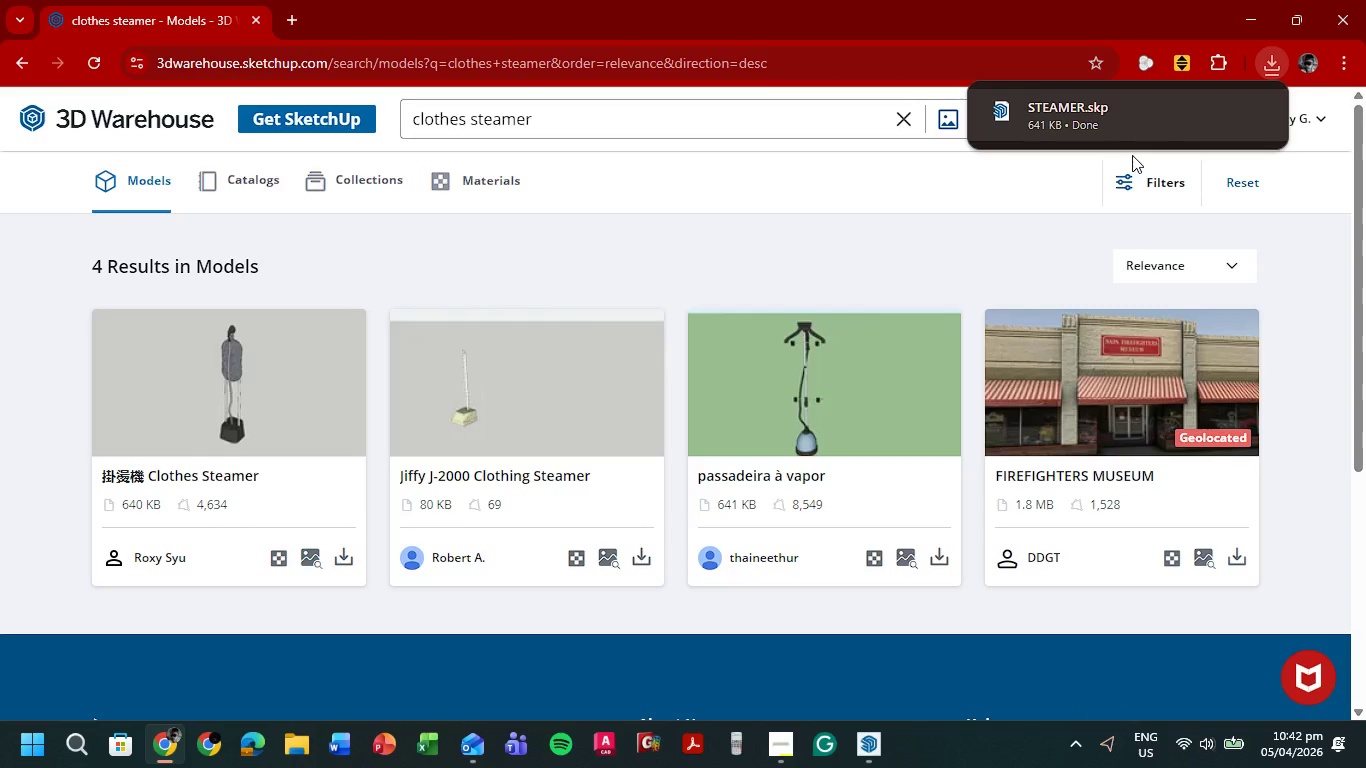 
wait(9.55)
 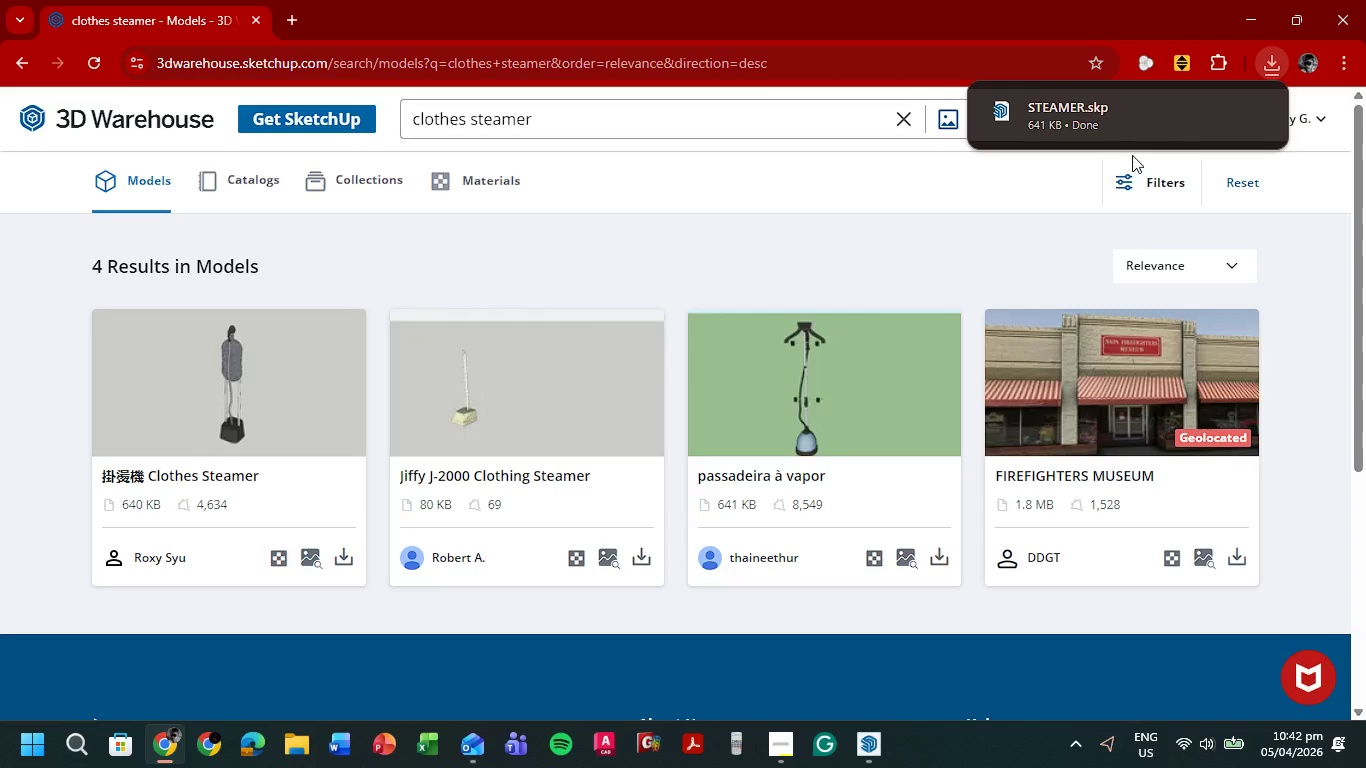 
mouse_move([856, 722])
 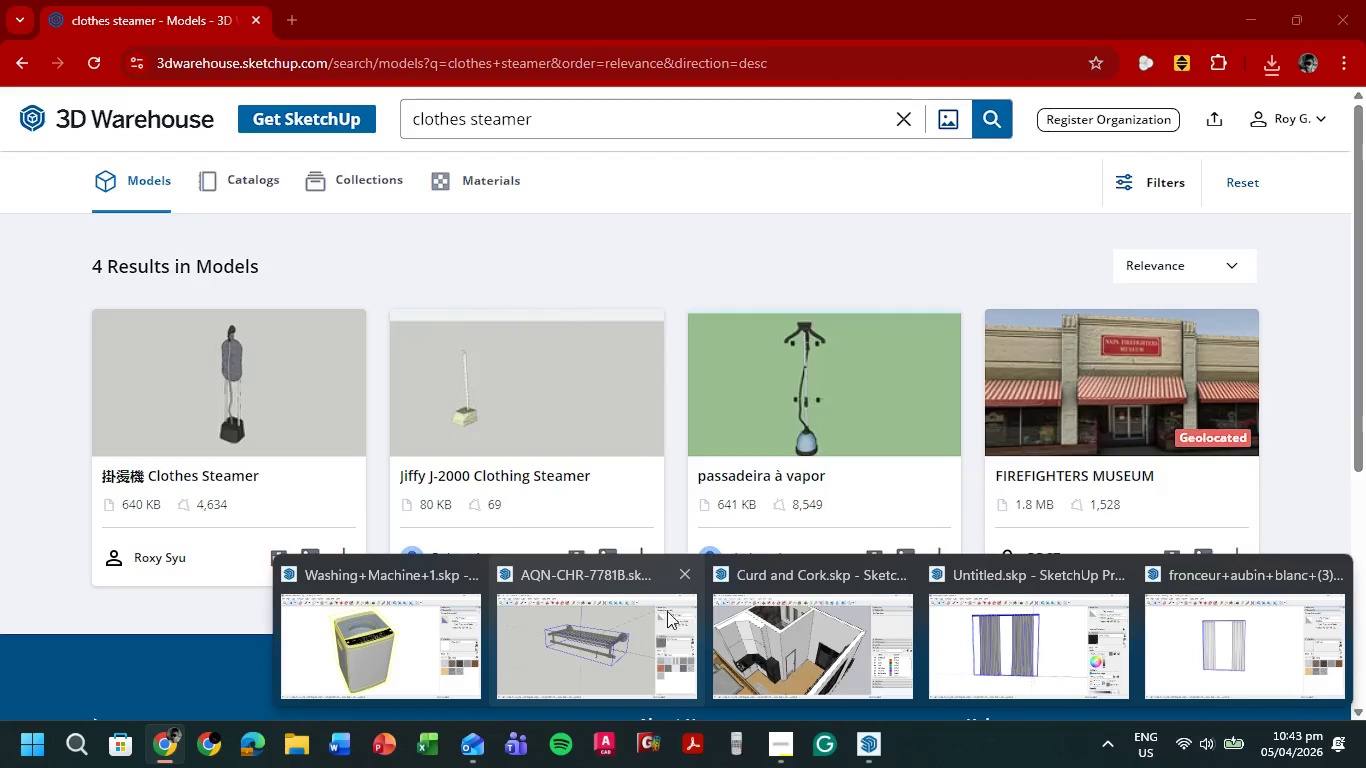 
mouse_move([660, 585])
 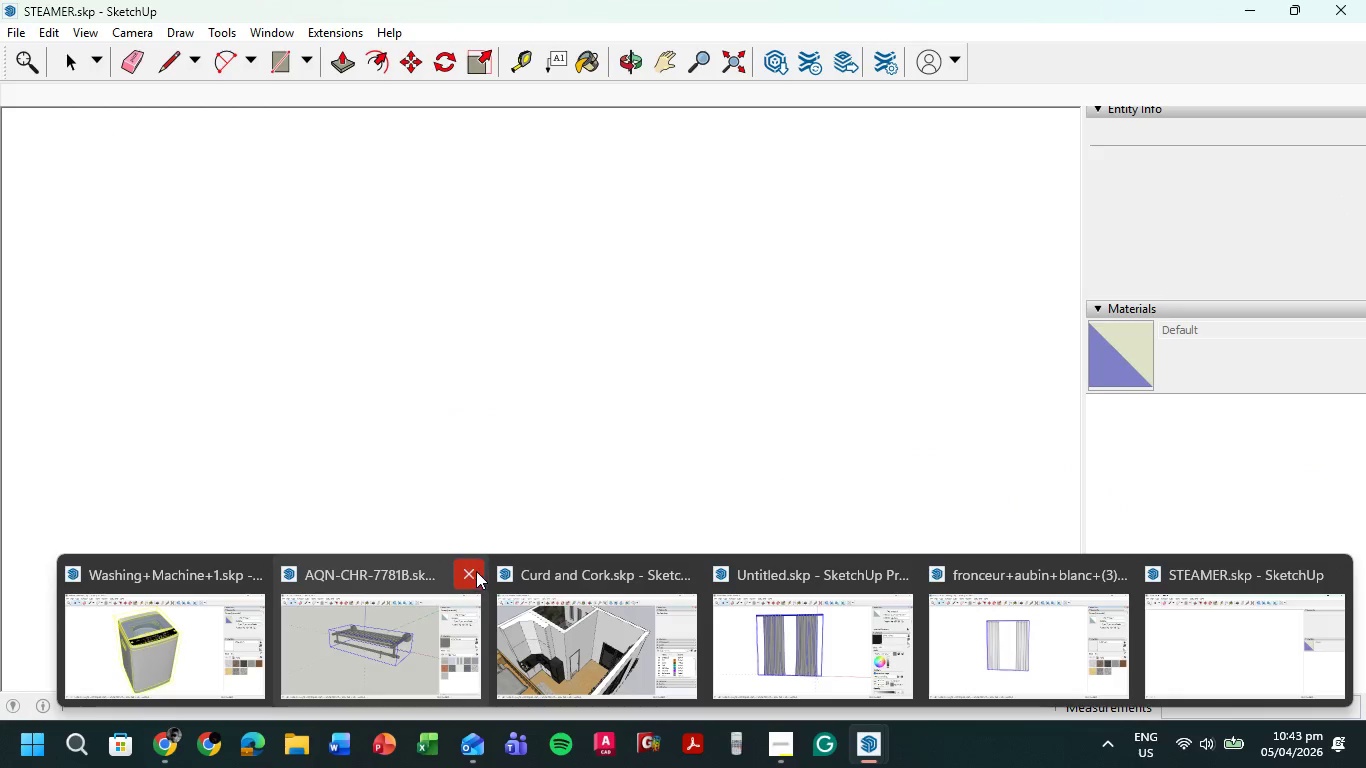 
left_click([474, 571])
 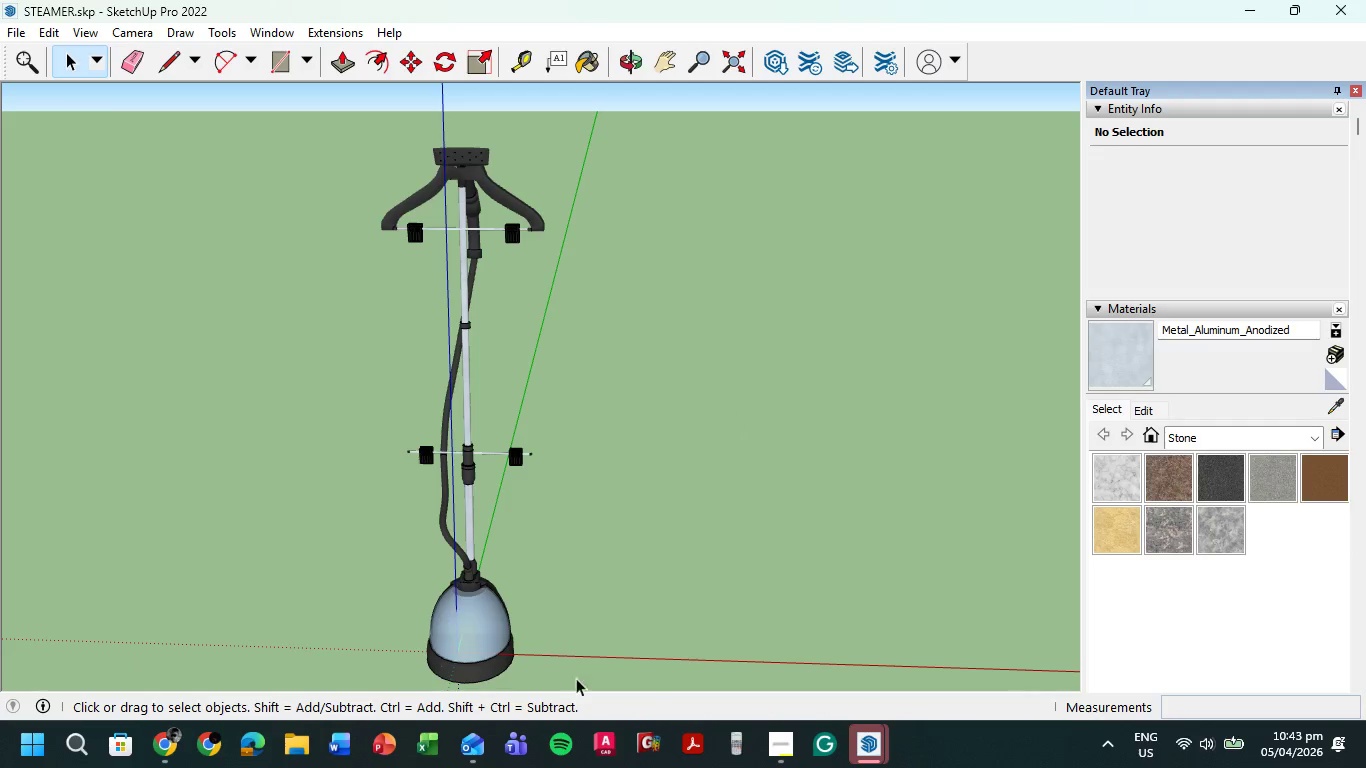 
left_click([461, 389])
 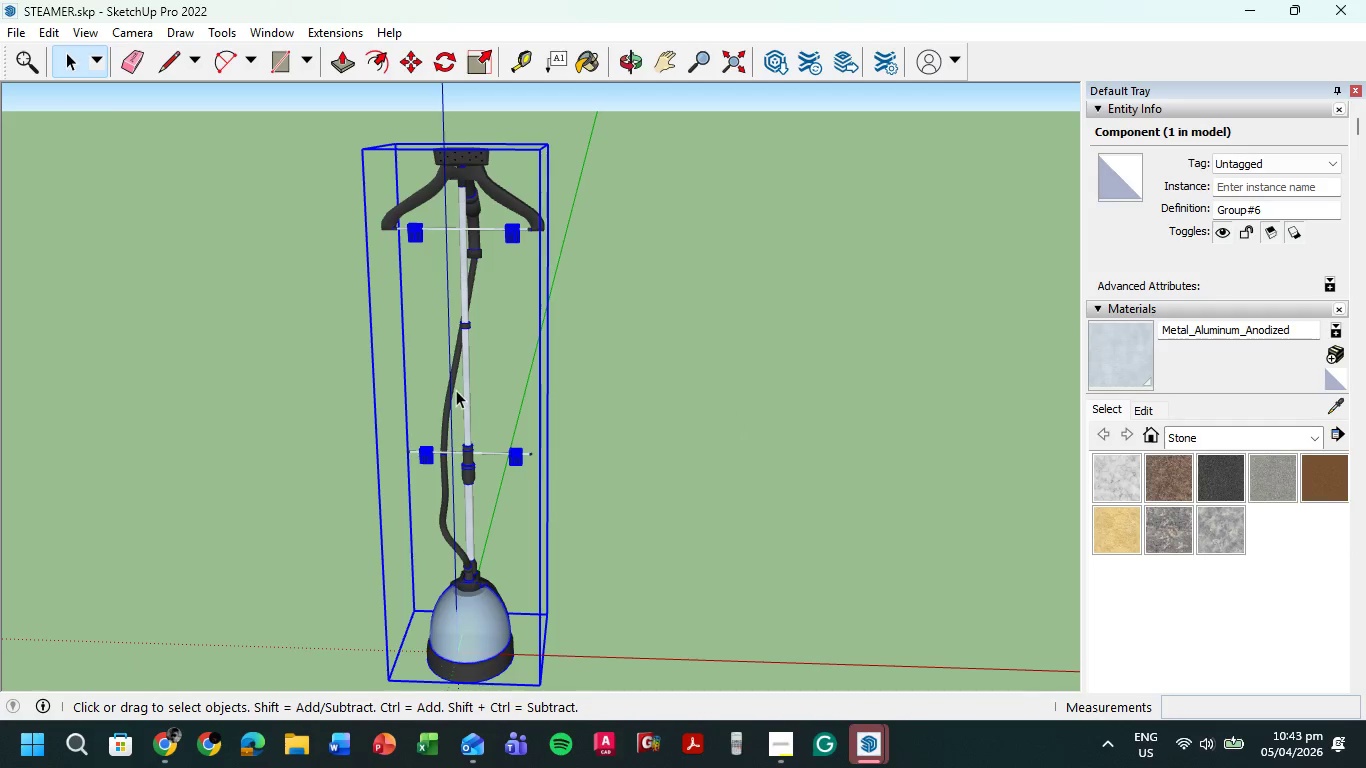 
key(Control+C)
 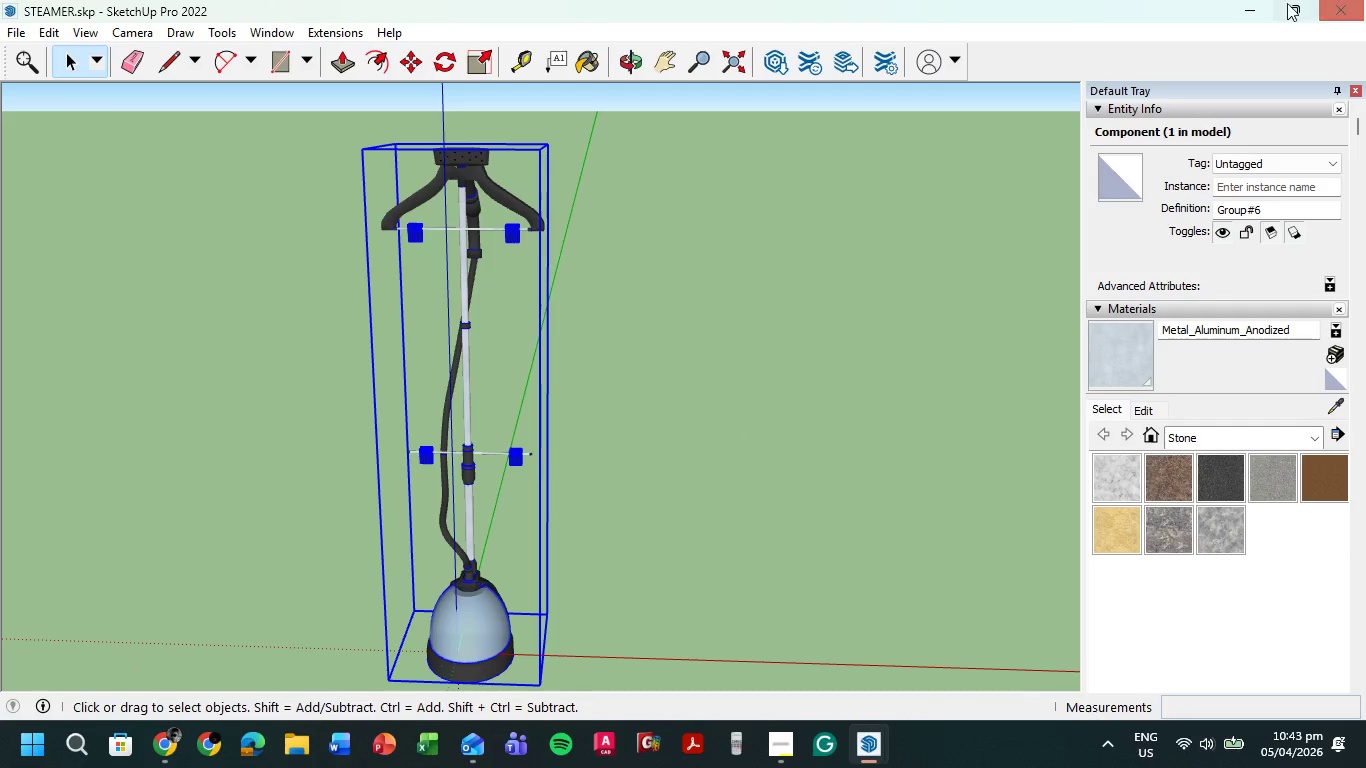 
left_click([1246, 5])
 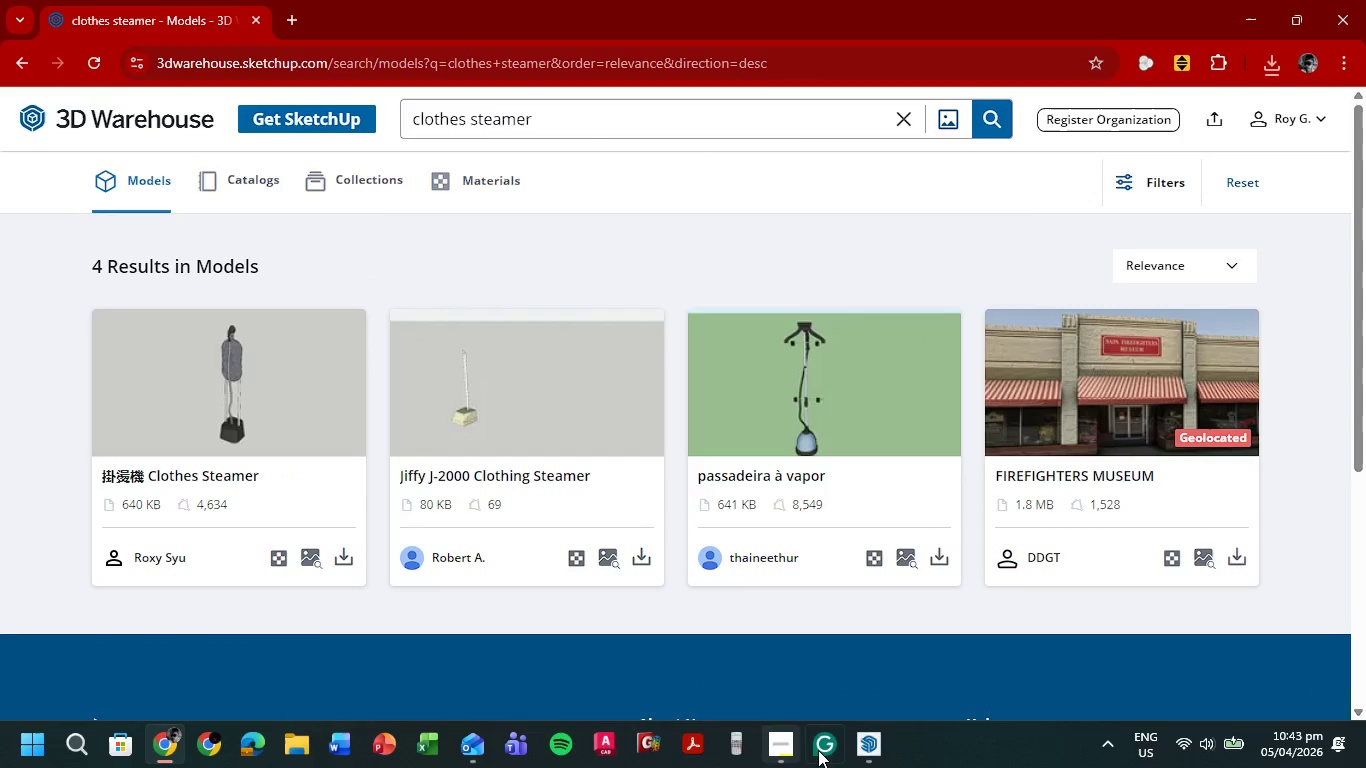 
left_click([872, 745])
 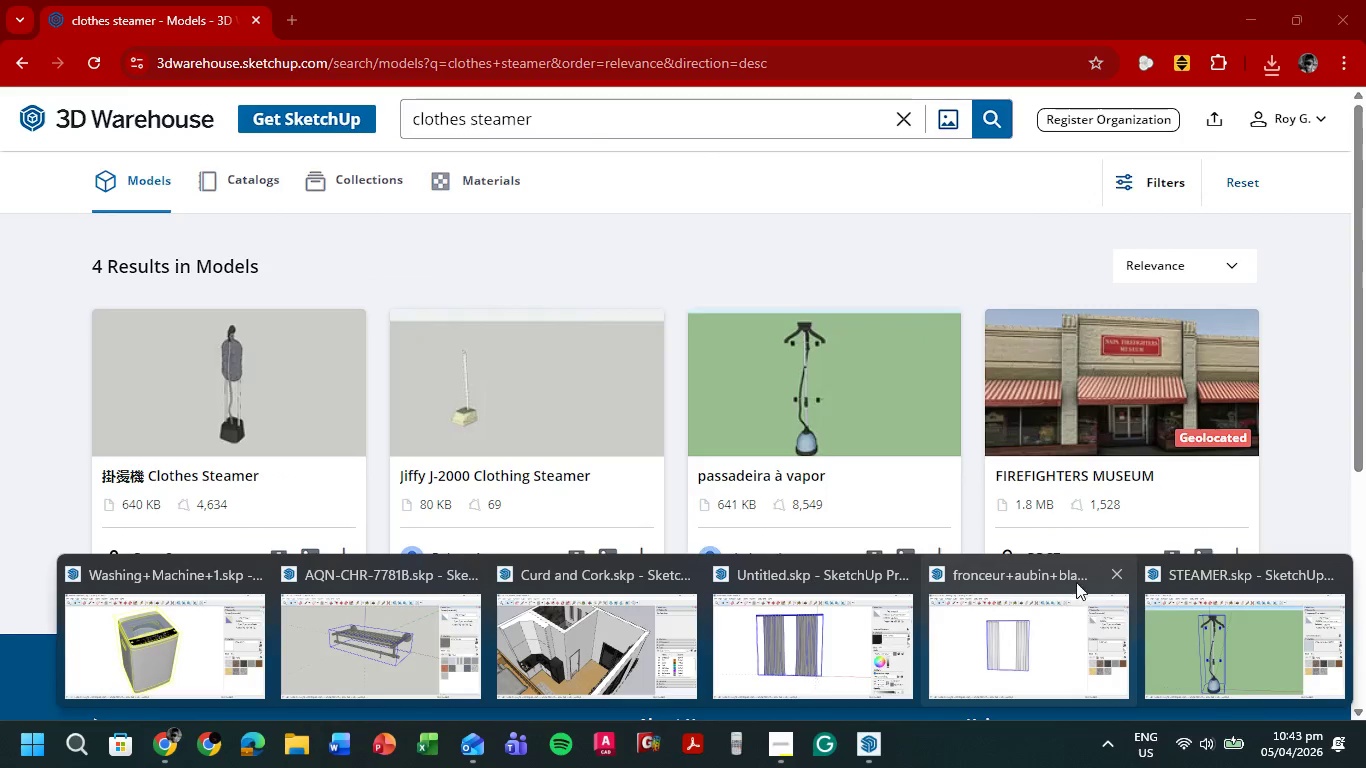 
left_click([1122, 565])
 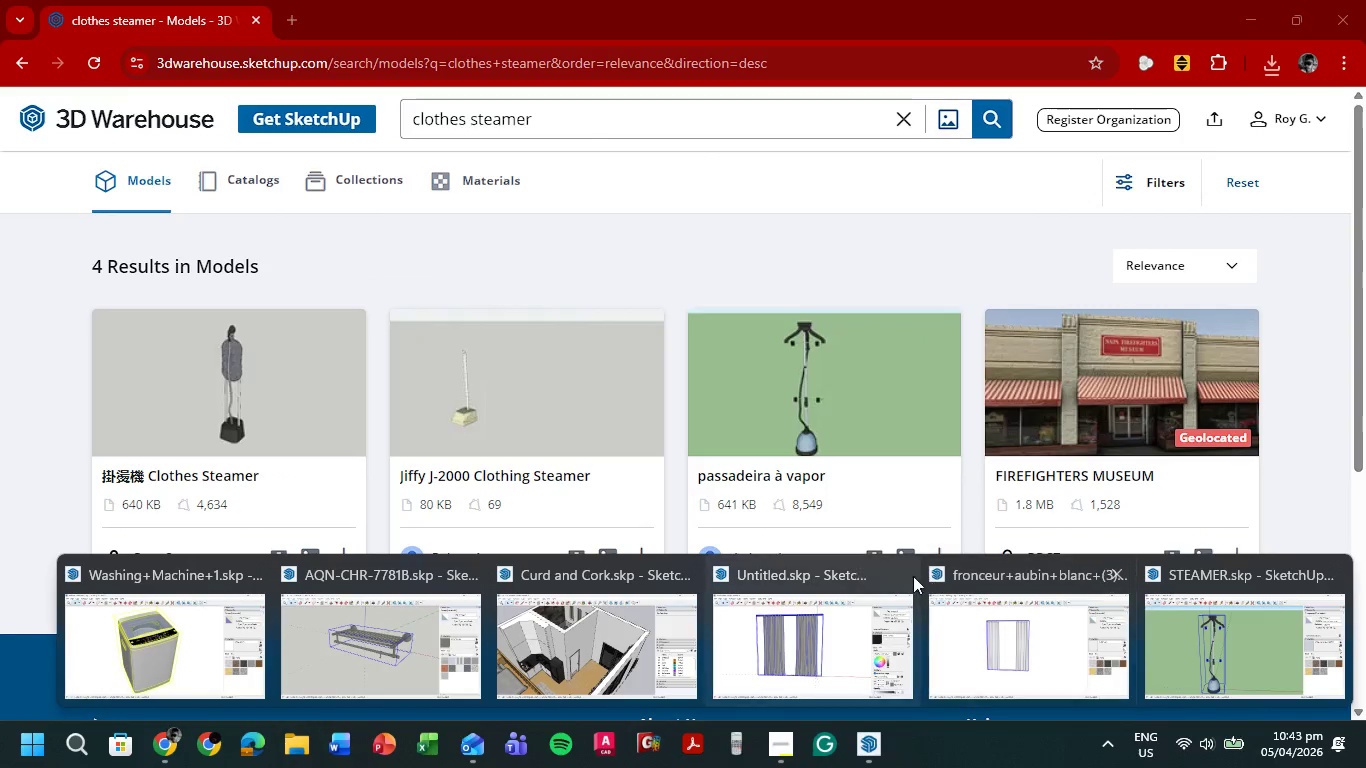 
left_click([899, 575])
 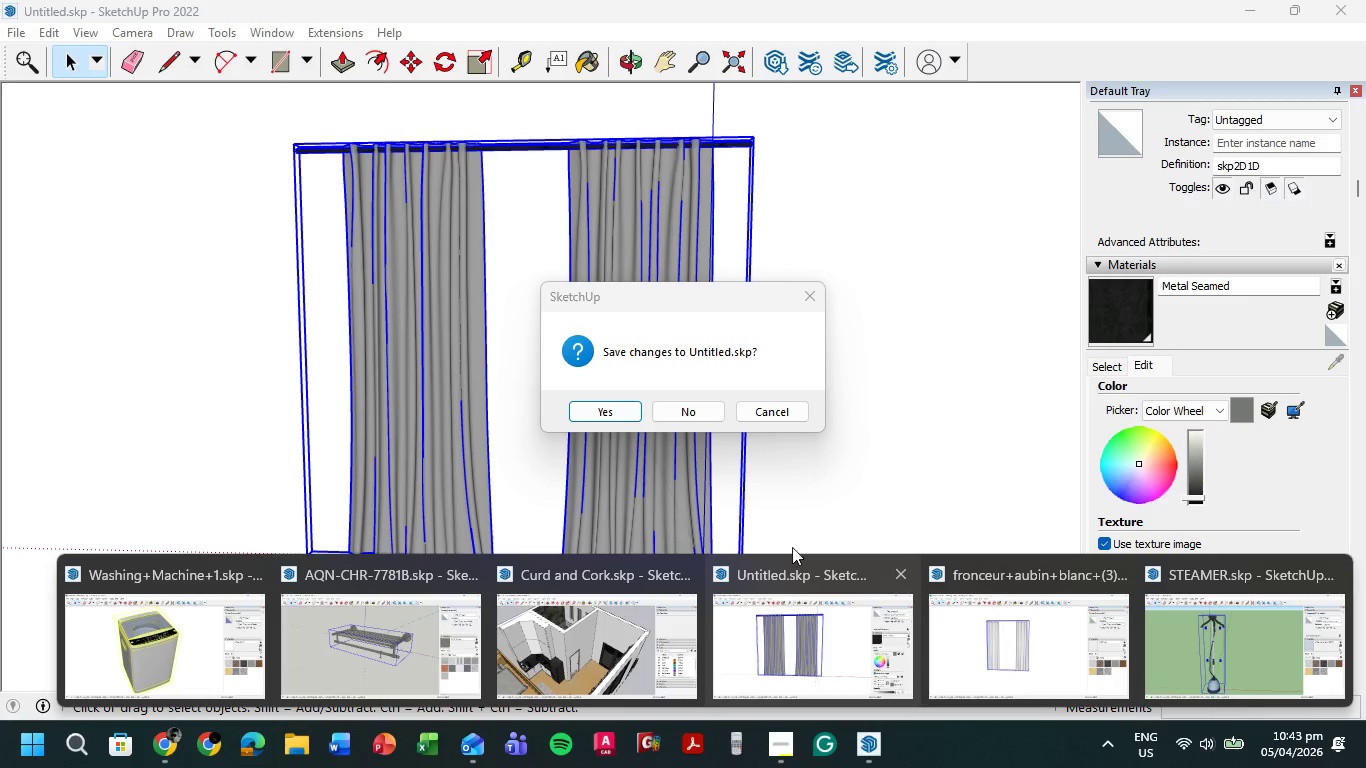 
left_click([709, 411])
 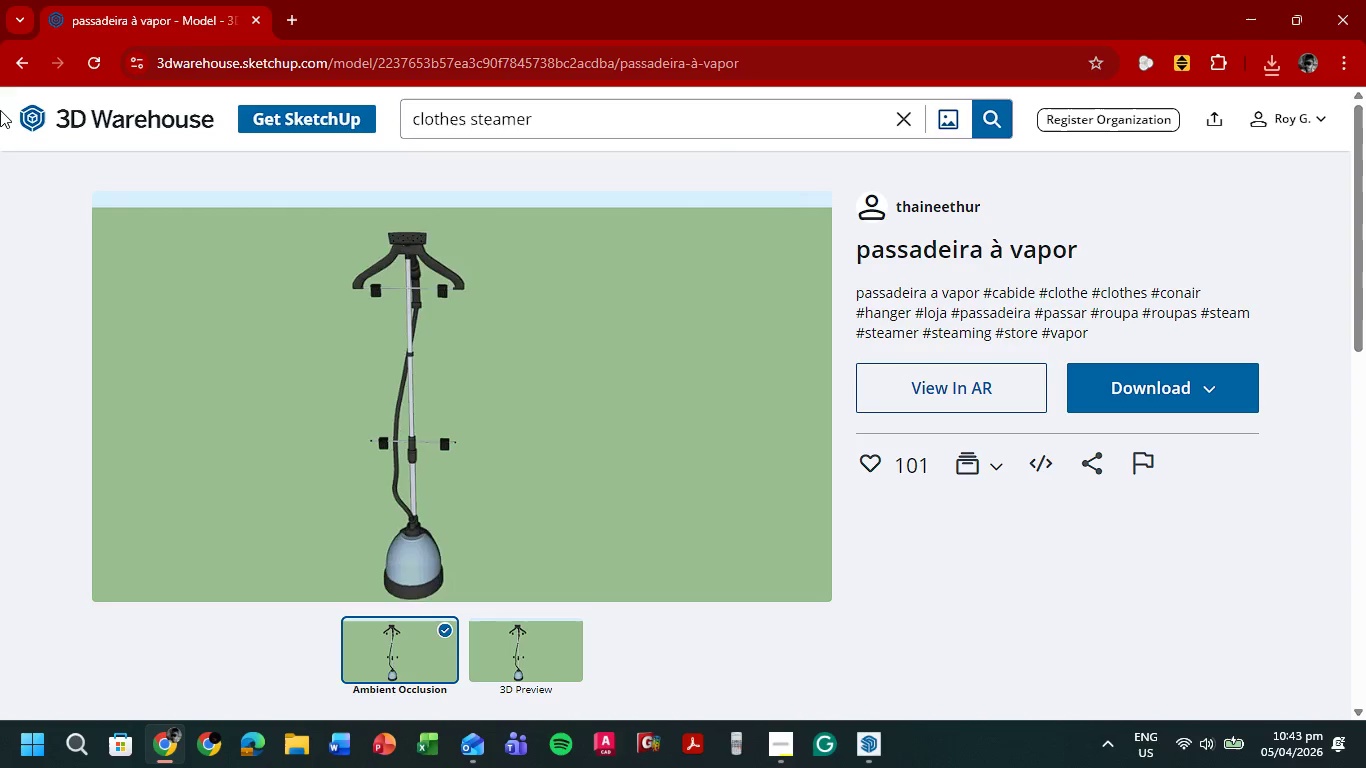 
left_click([24, 59])
 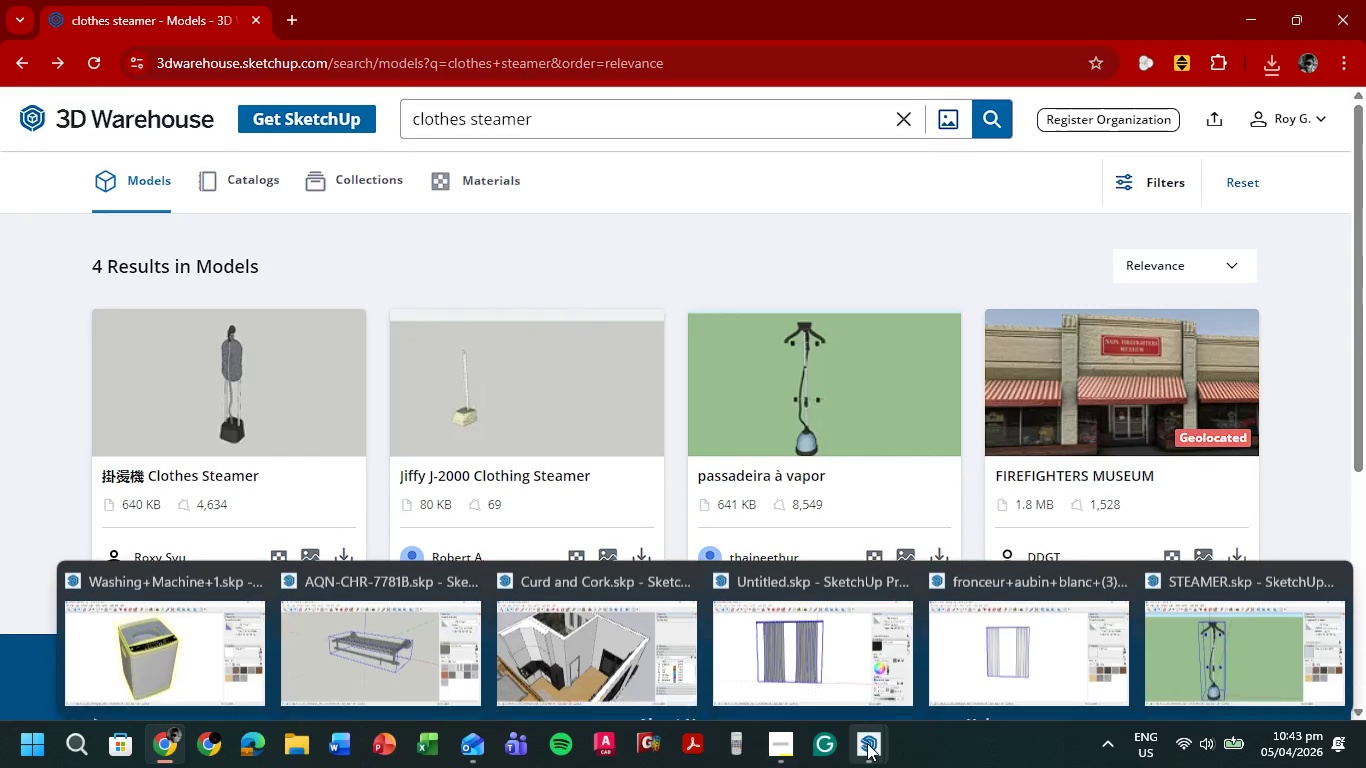 
left_click([802, 638])
 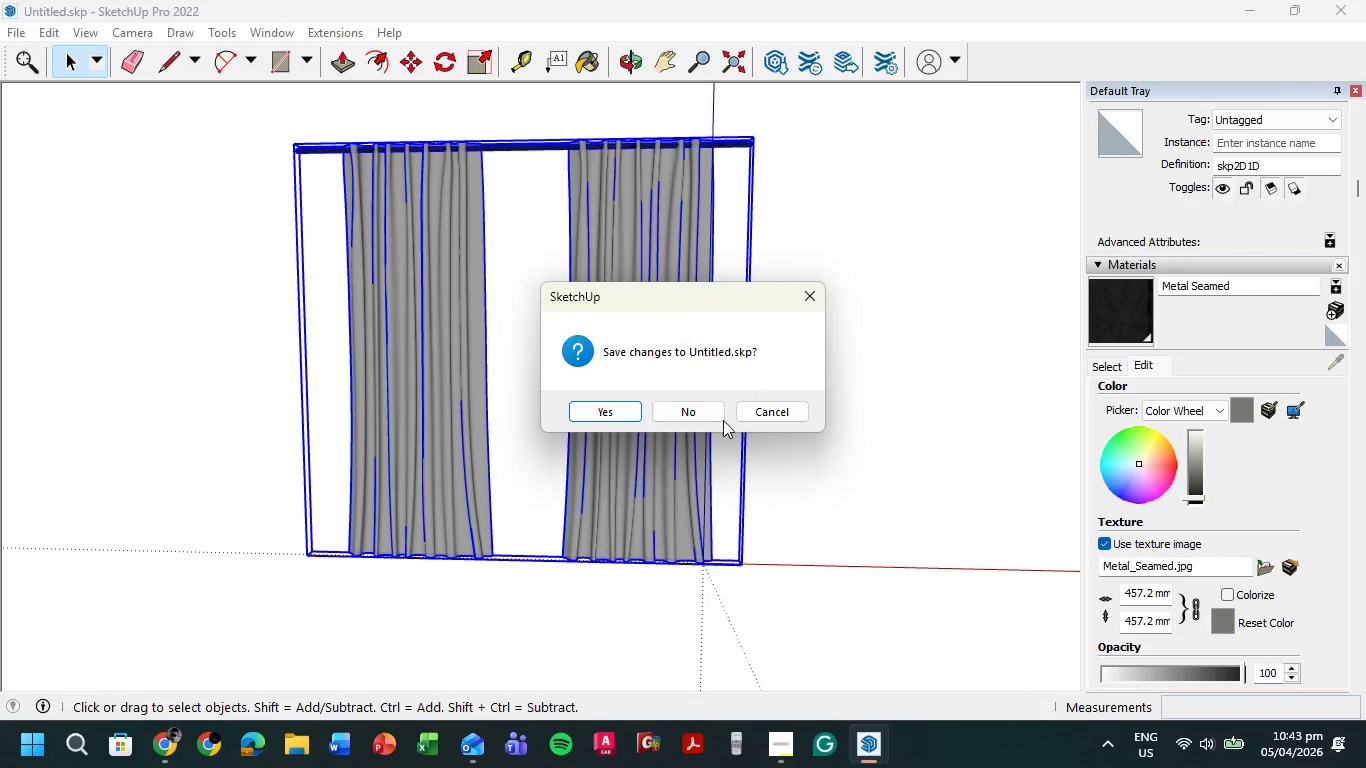 
left_click([711, 417])
 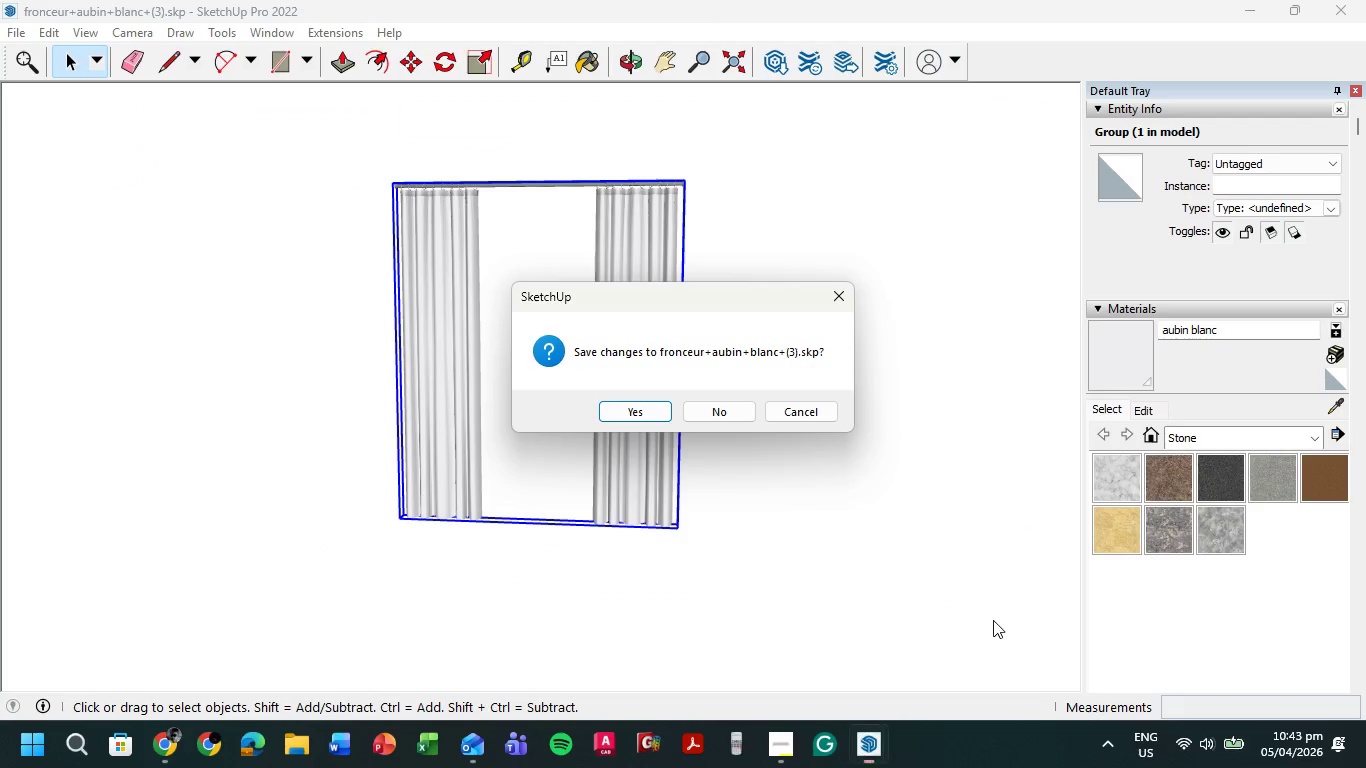 
left_click([719, 407])
 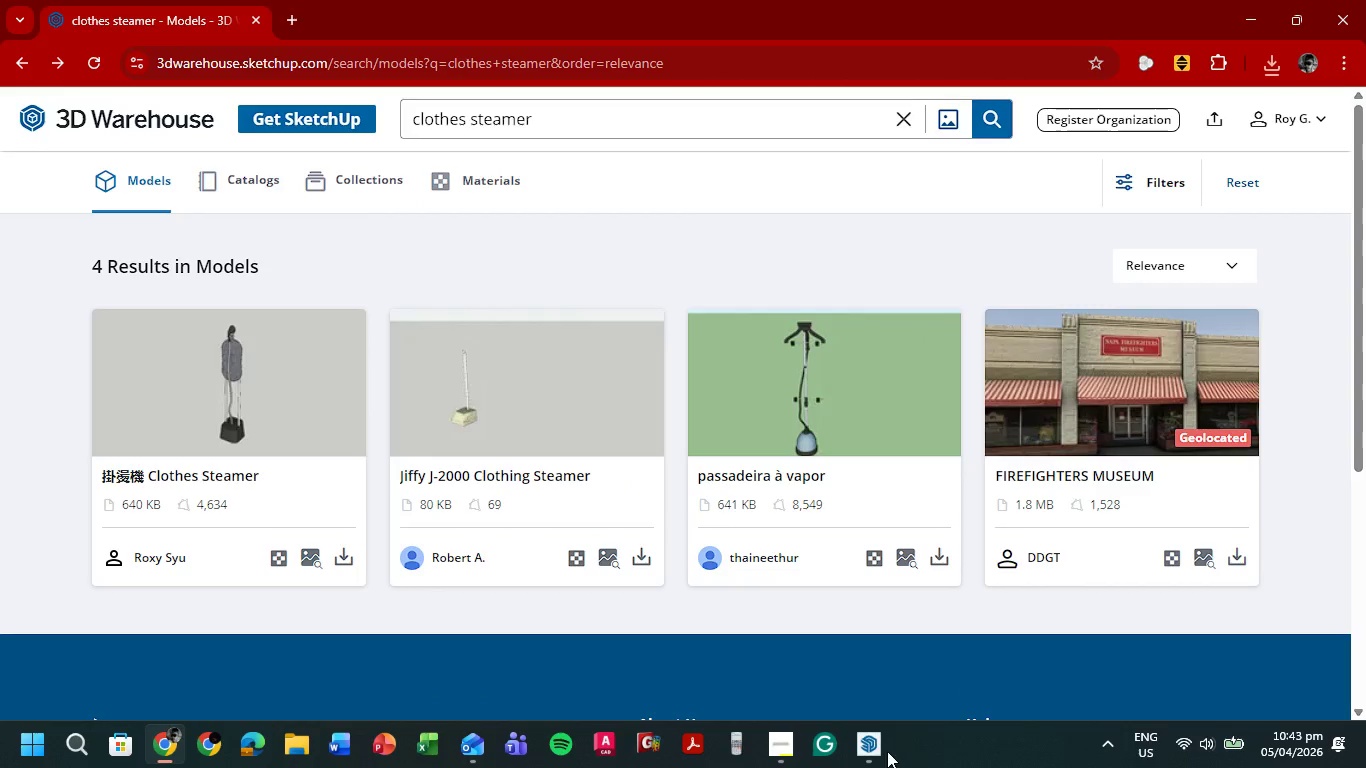 
left_click([876, 751])
 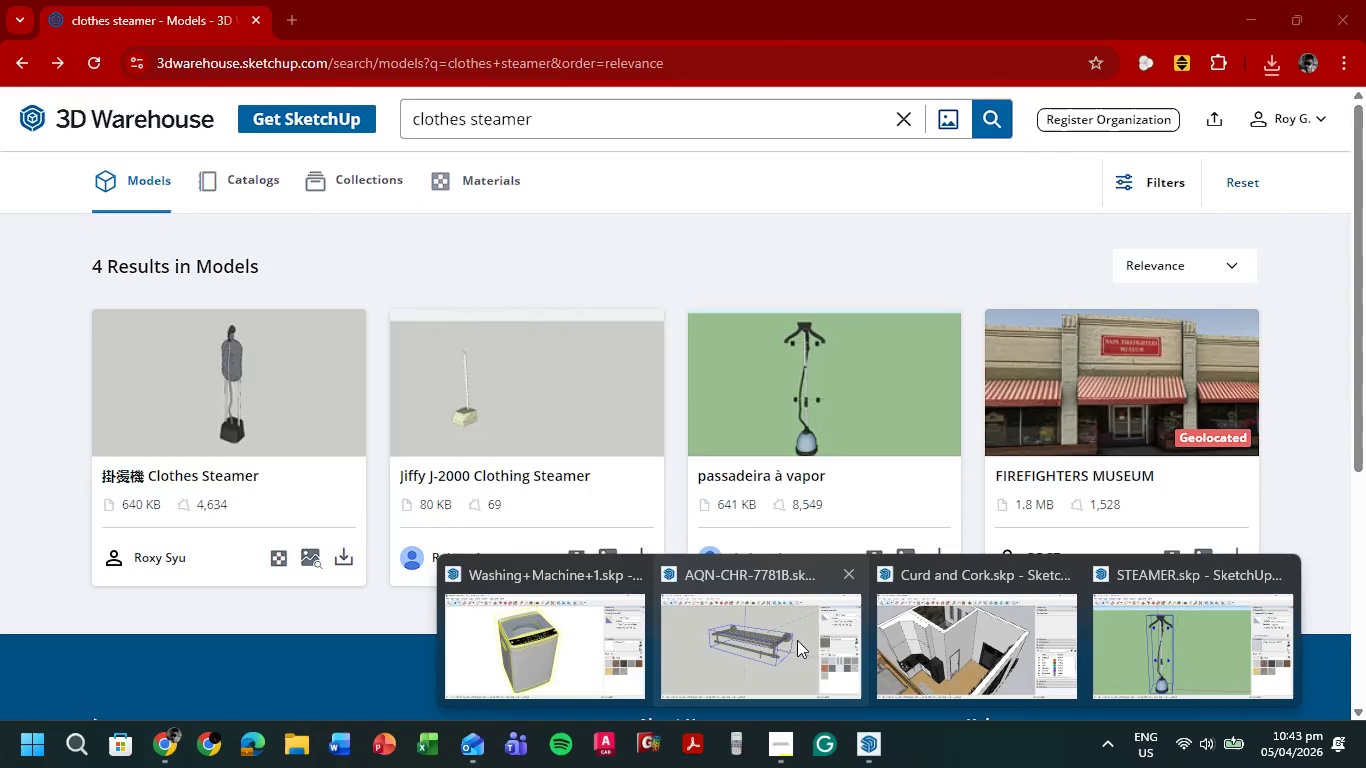 
left_click([777, 641])
 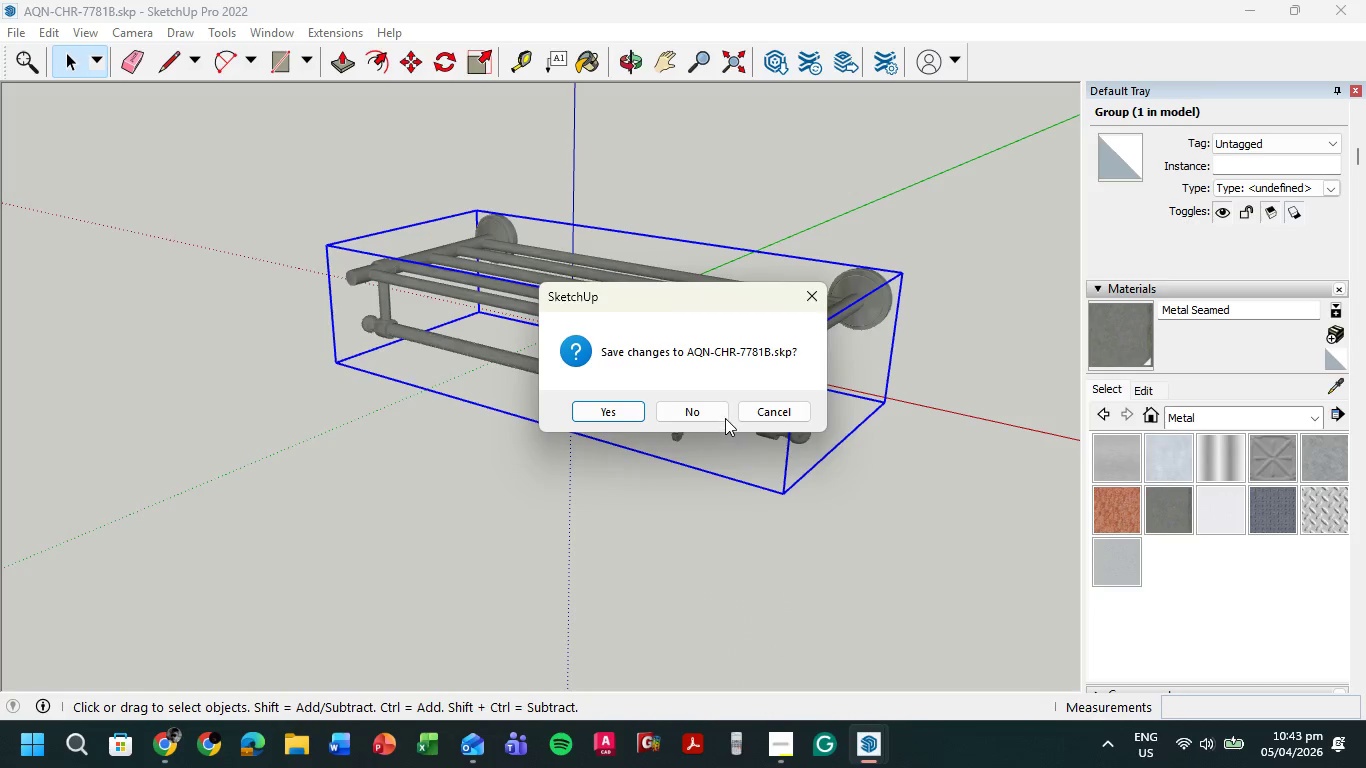 
left_click([710, 407])
 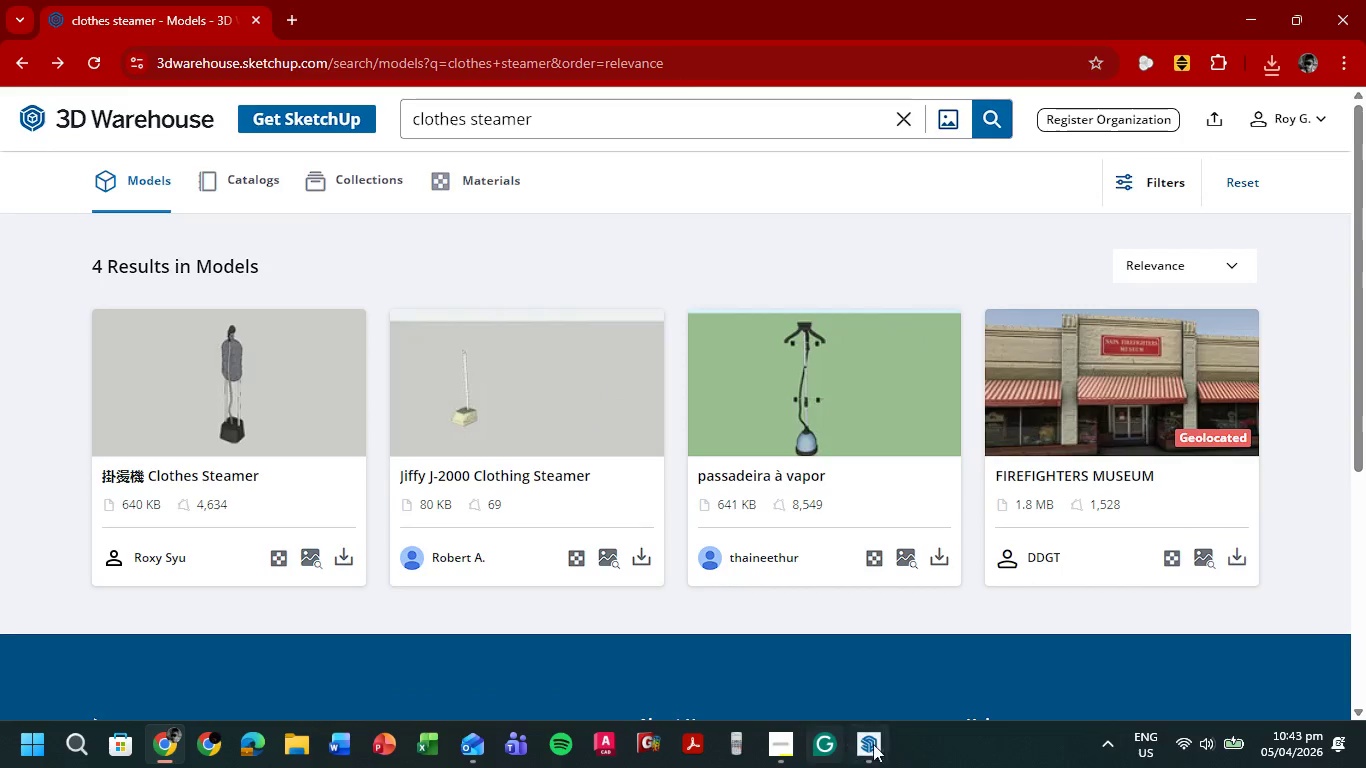 
left_click([877, 742])
 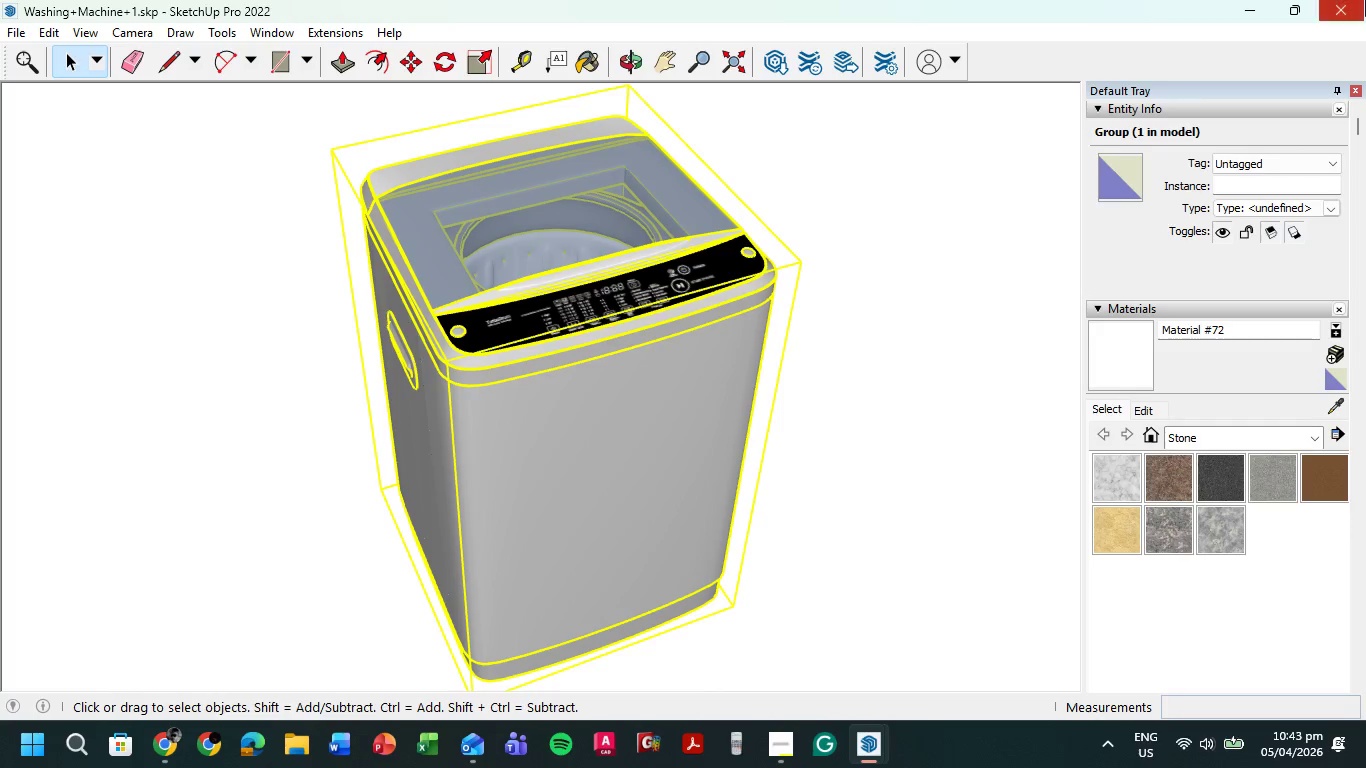 
left_click([1365, 0])
 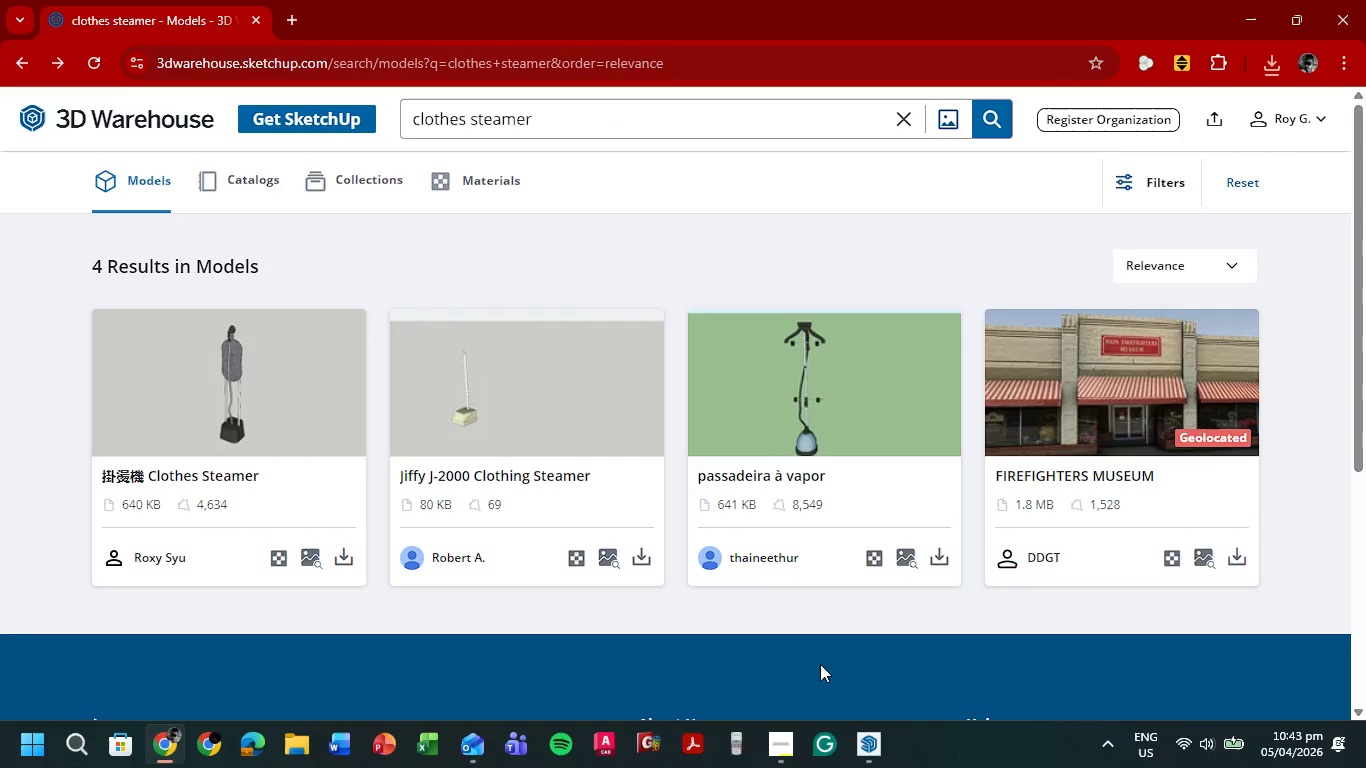 
mouse_move([846, 709])
 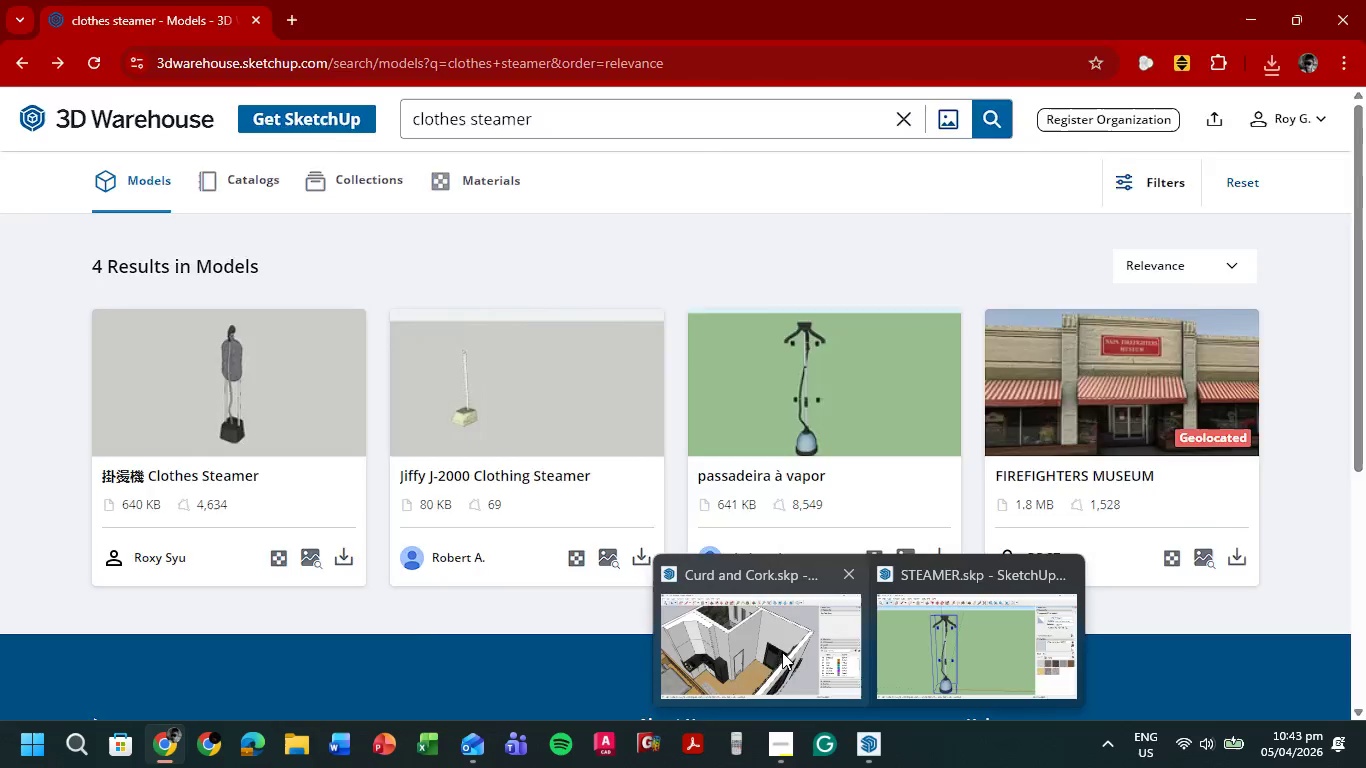 
left_click([782, 652])
 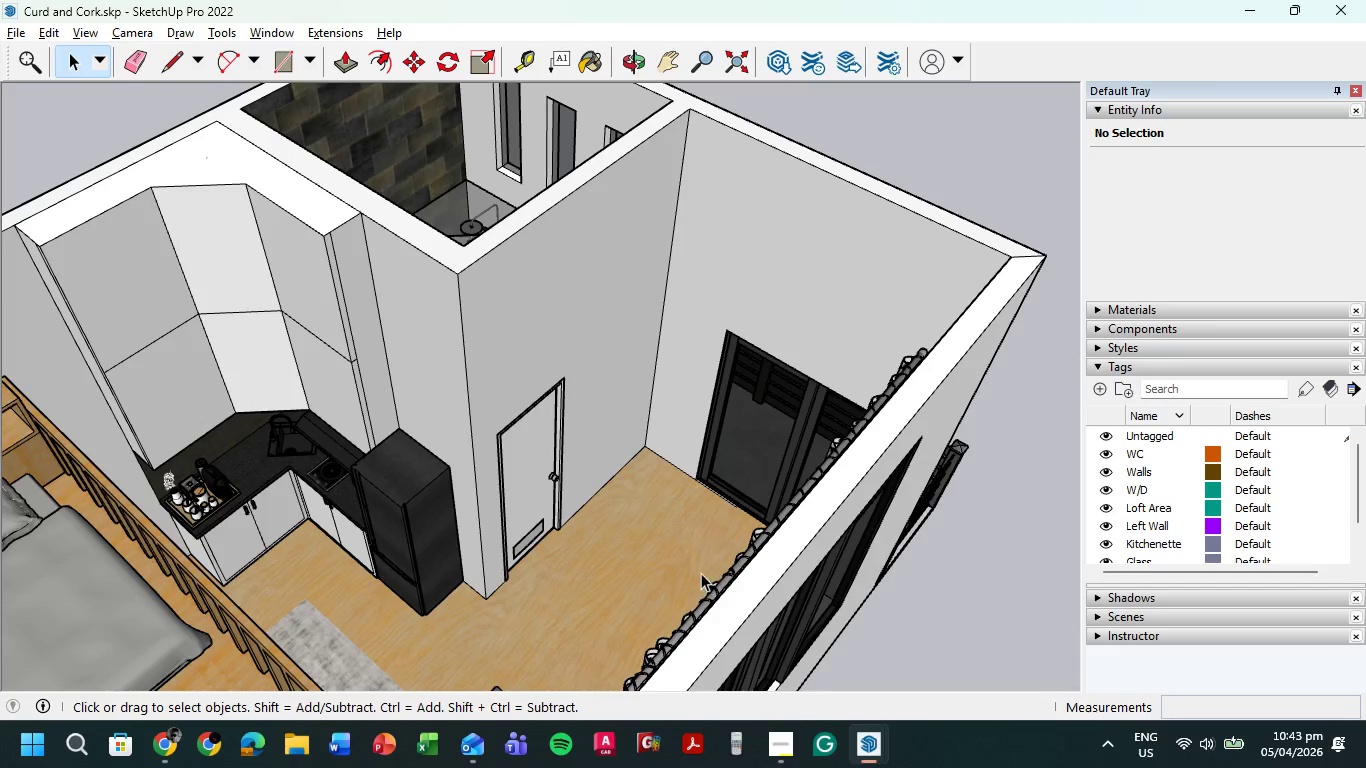 
key(Control+V)
 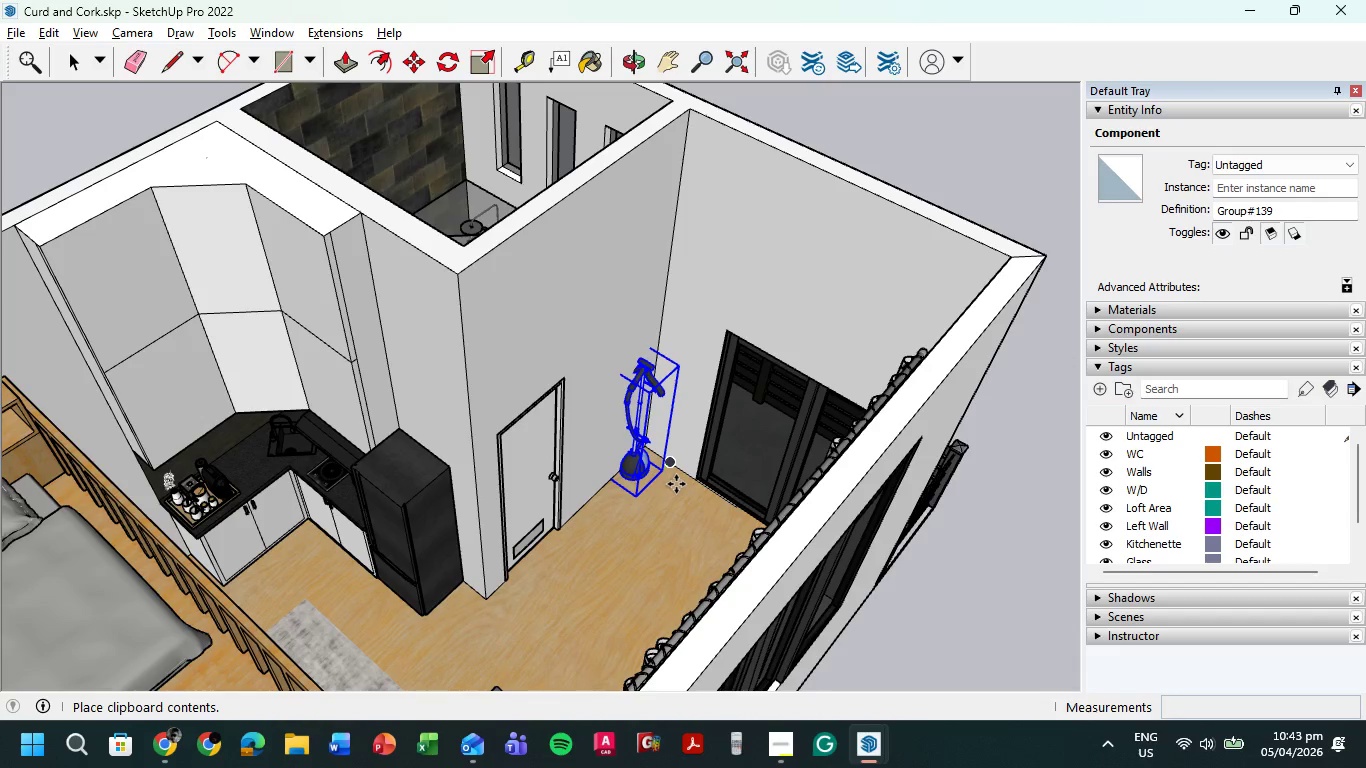 
left_click([684, 484])
 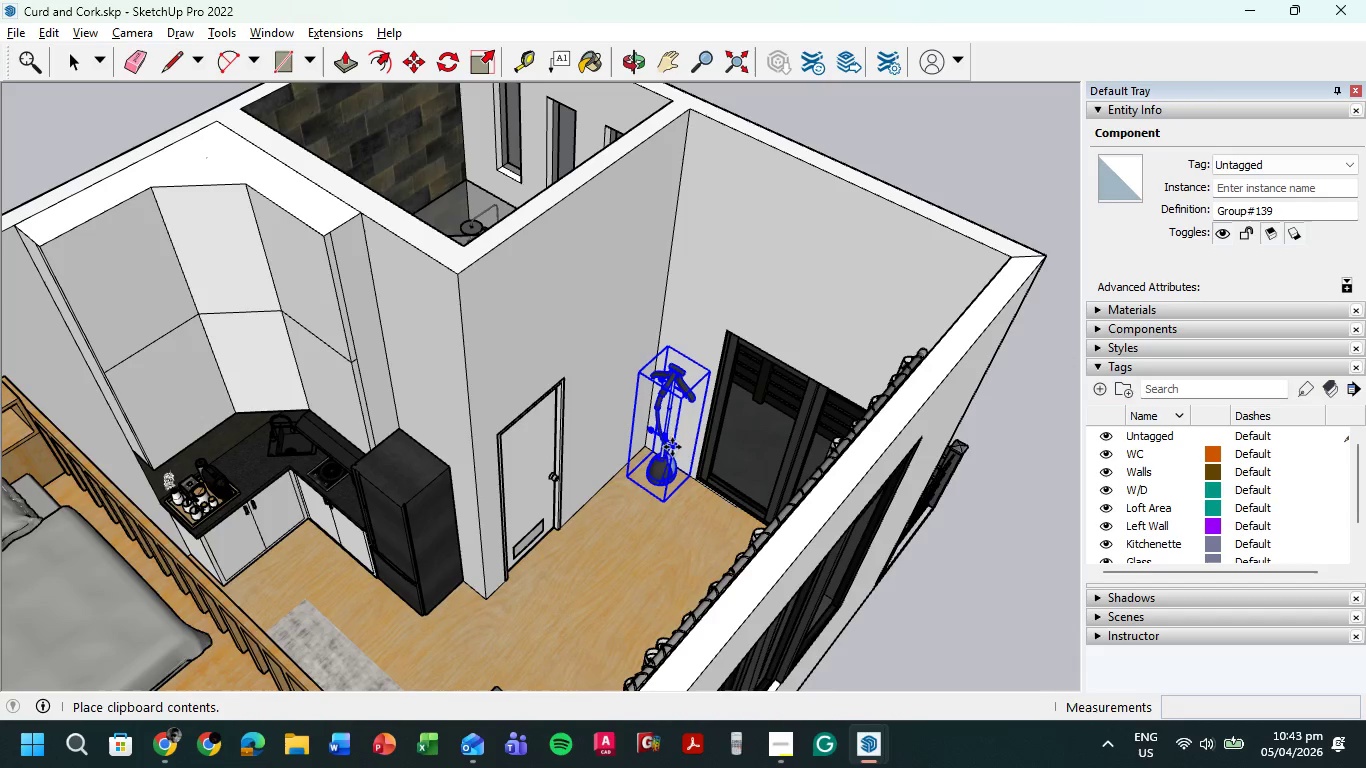 
scroll: coordinate [665, 372], scroll_direction: up, amount: 15.0
 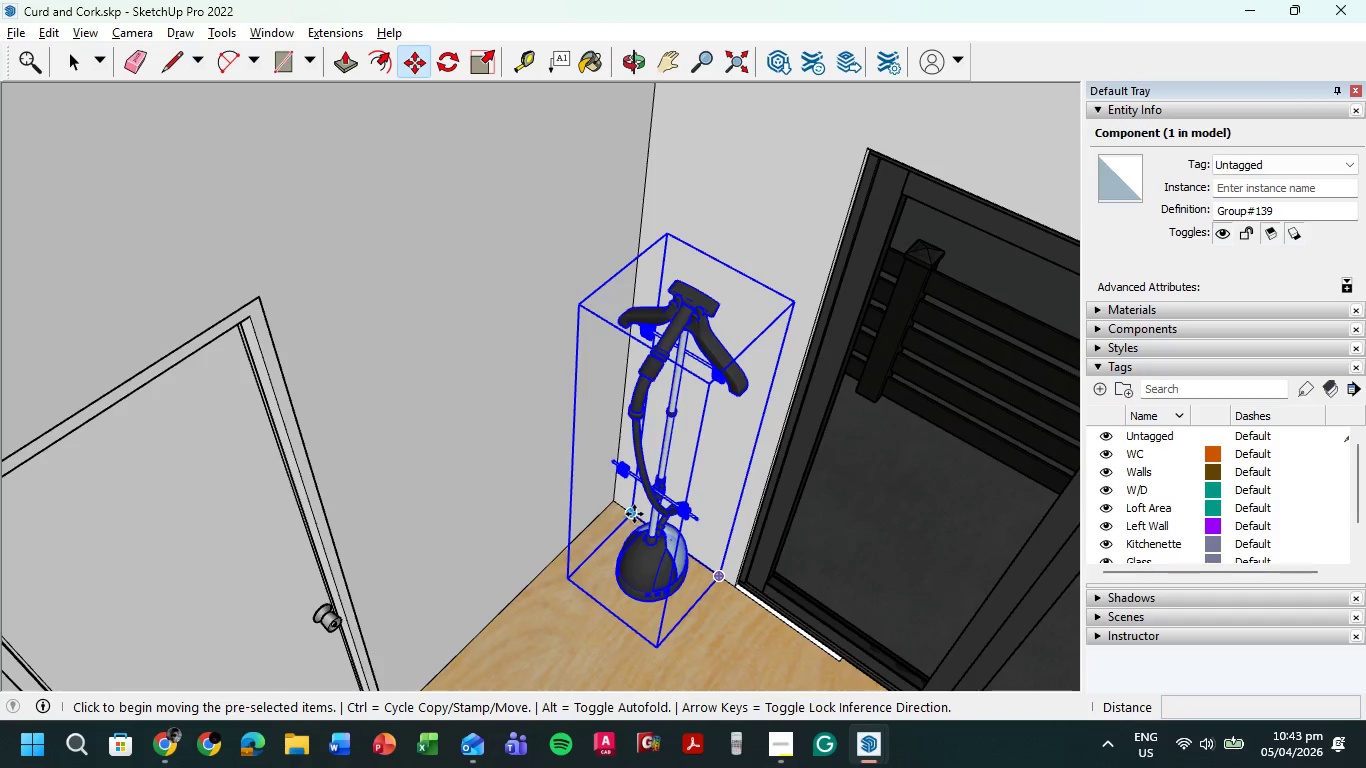 
left_click([631, 514])
 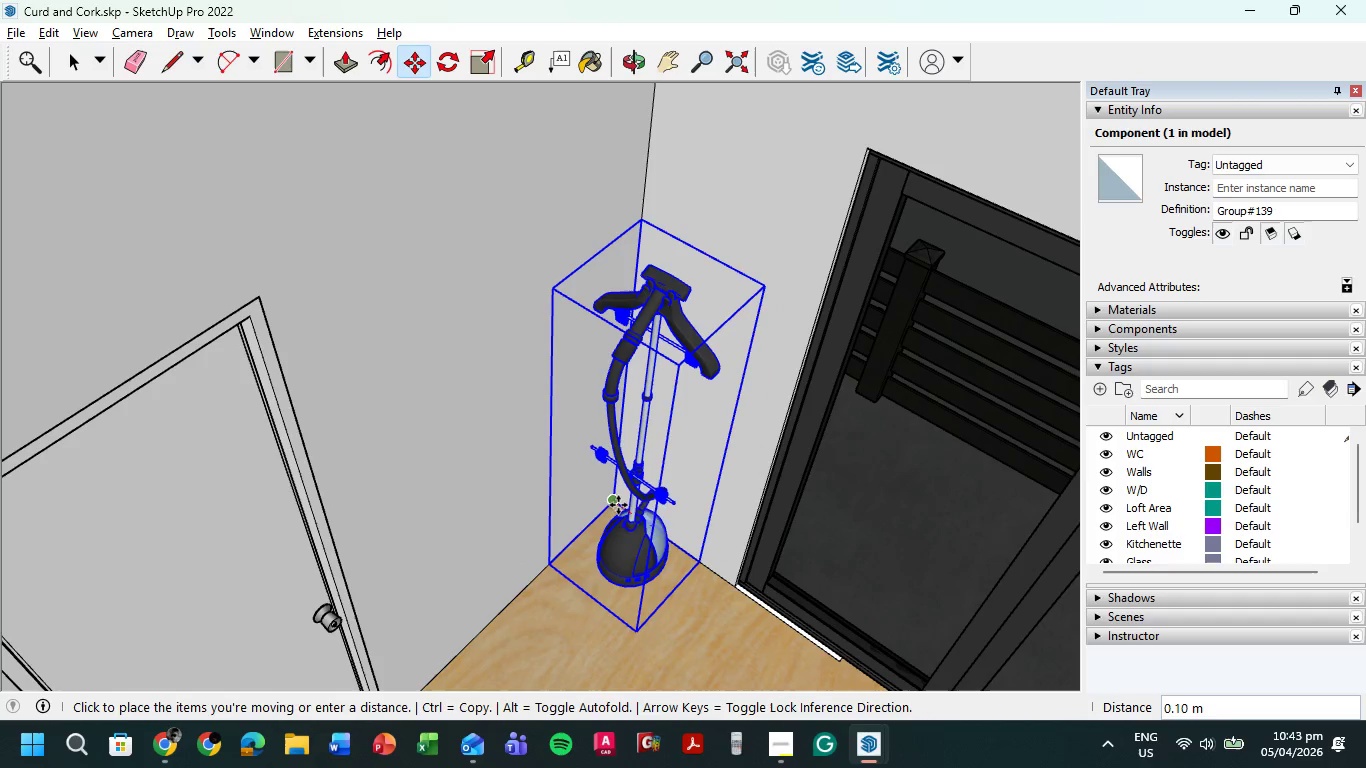 
left_click([618, 505])
 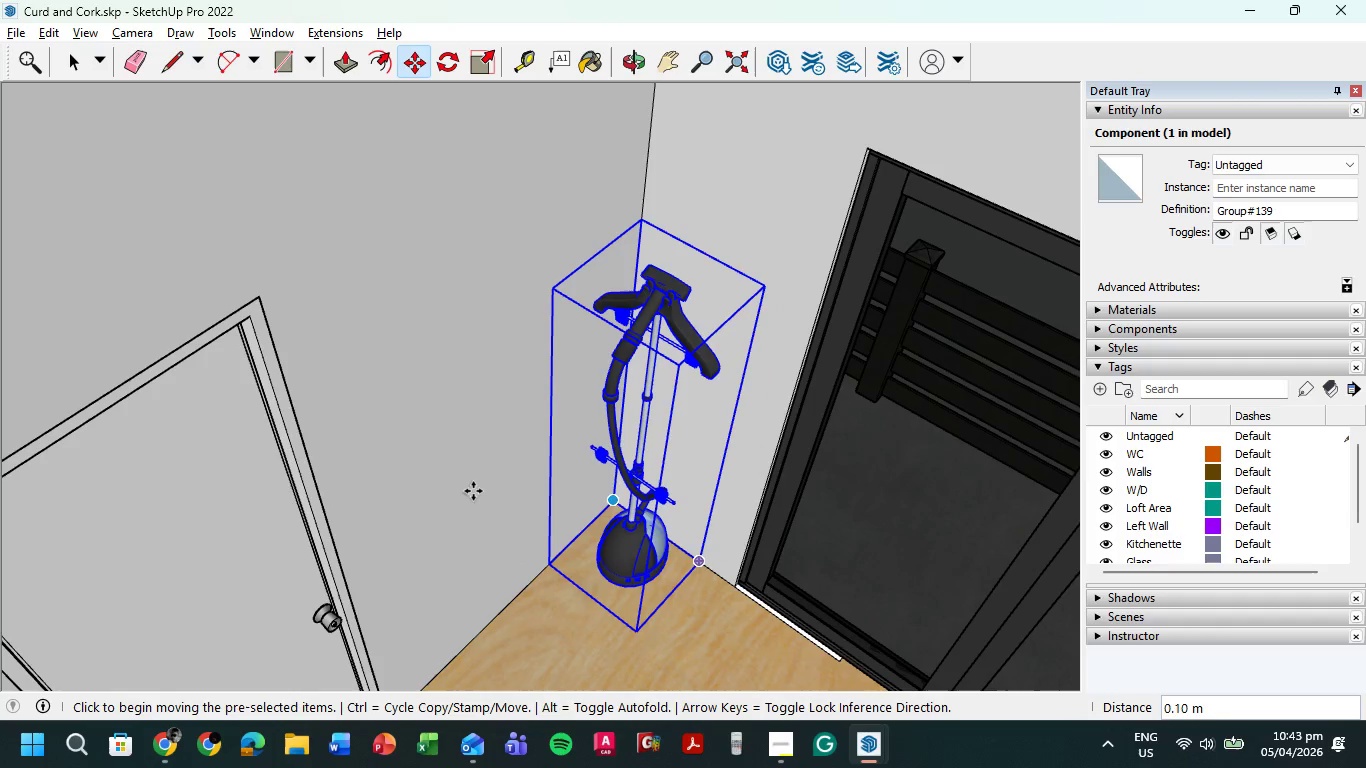 
scroll: coordinate [479, 500], scroll_direction: down, amount: 7.0
 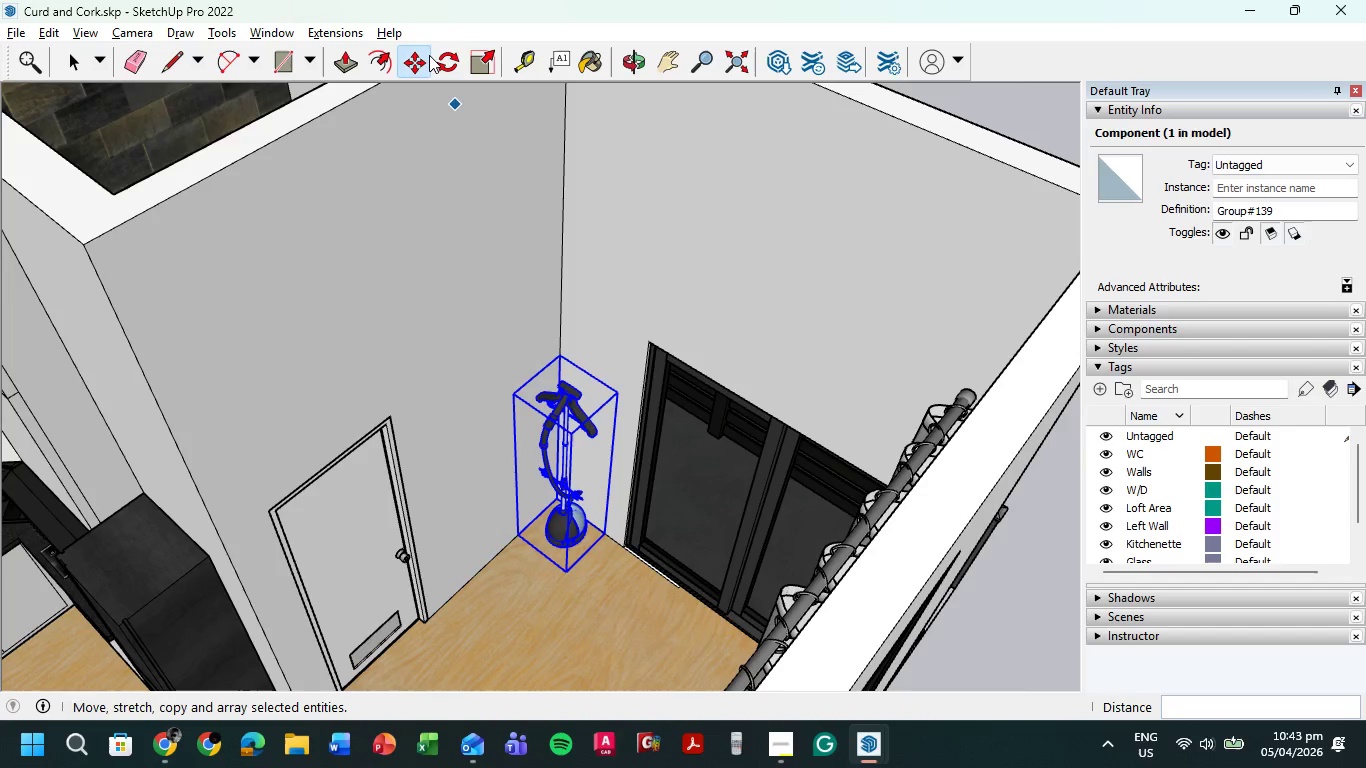 
left_click([445, 60])
 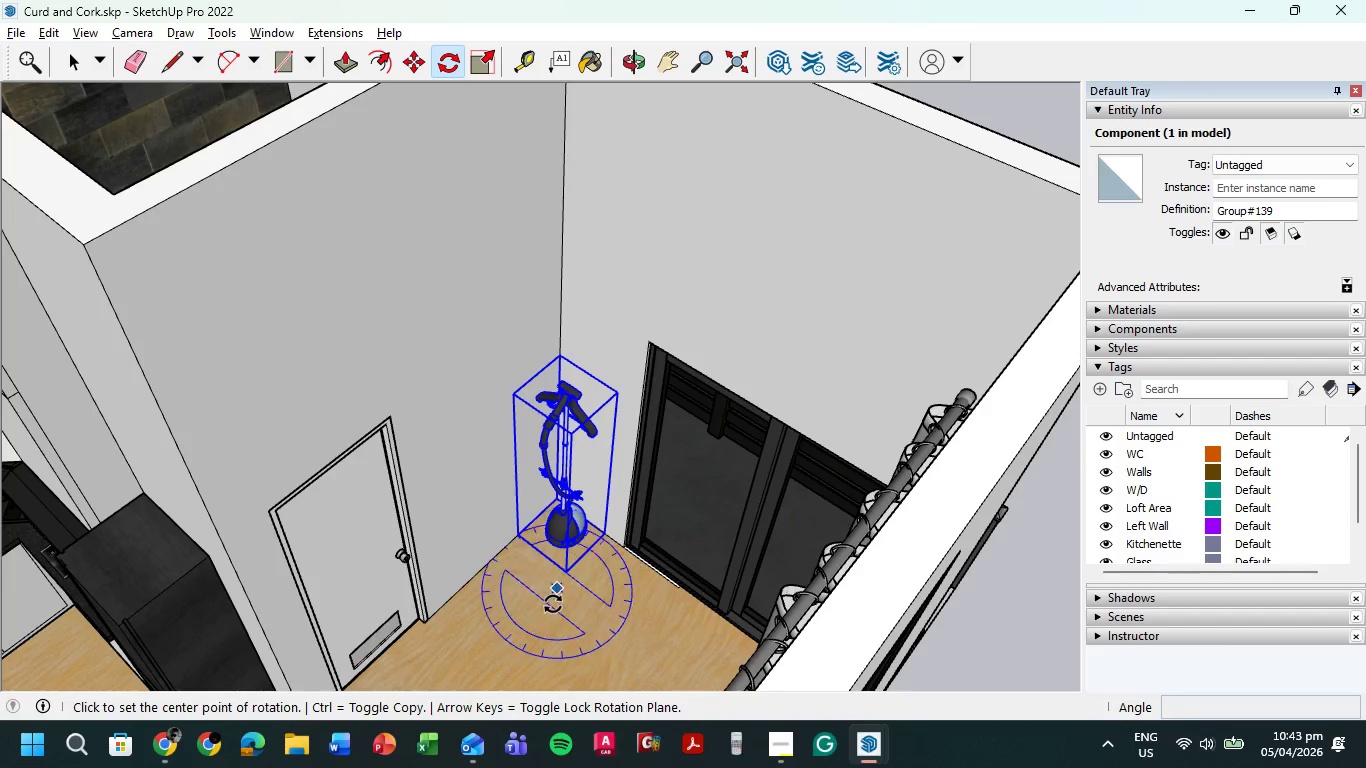 
left_click([552, 607])
 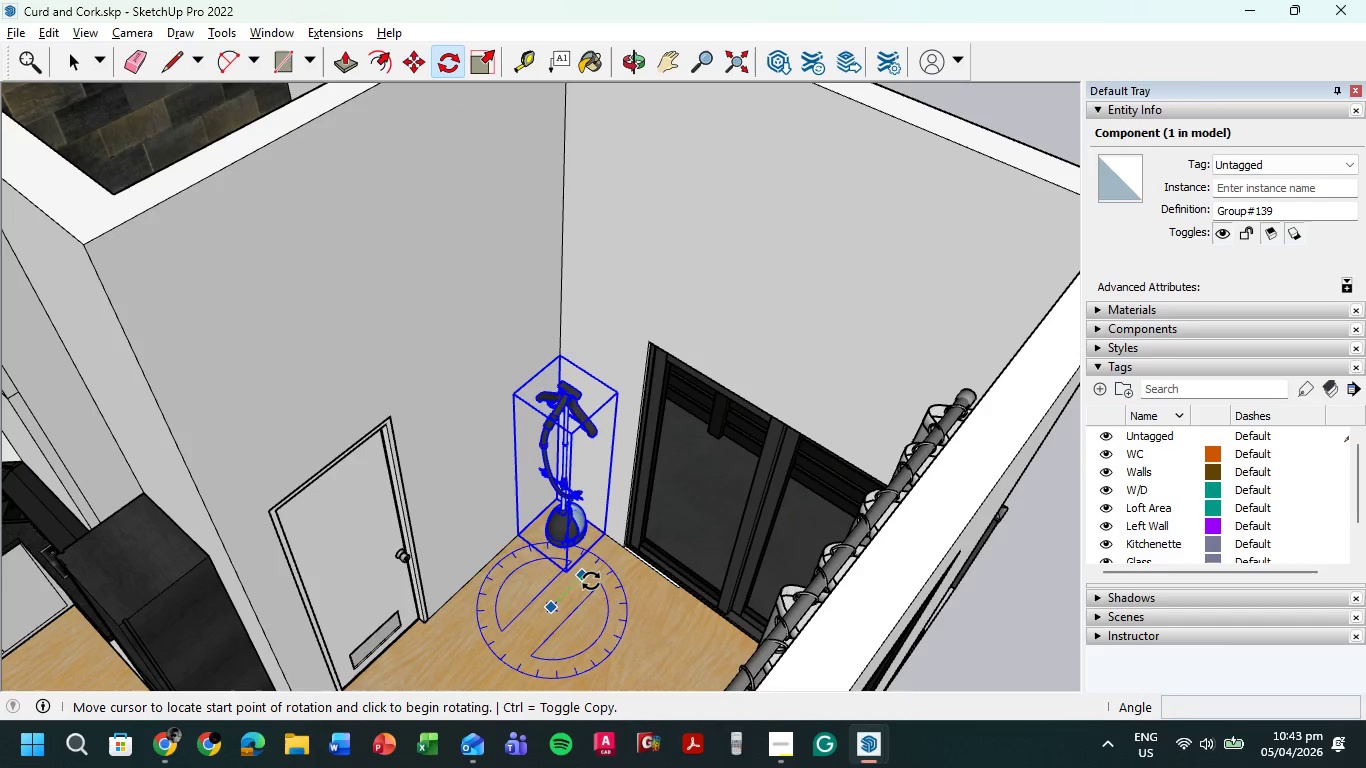 
left_click([591, 581])
 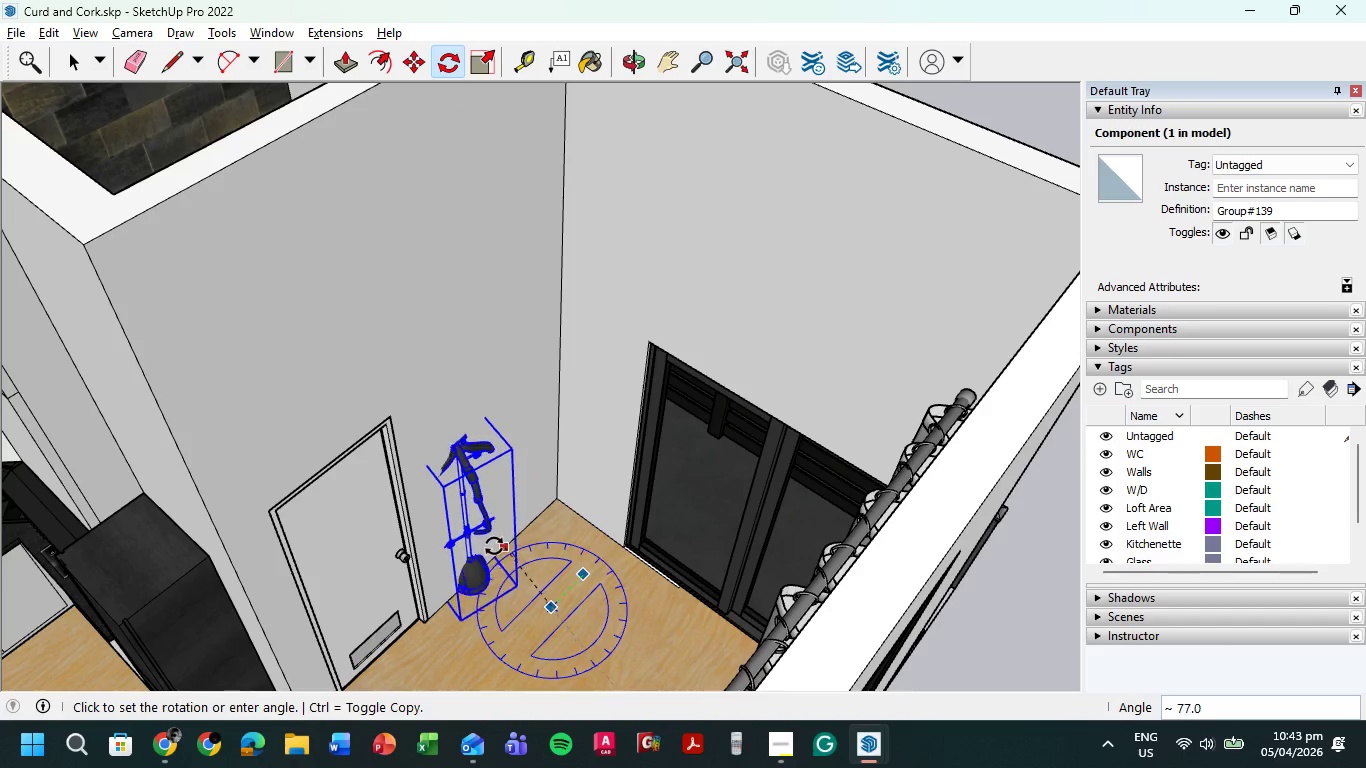 
left_click([486, 553])
 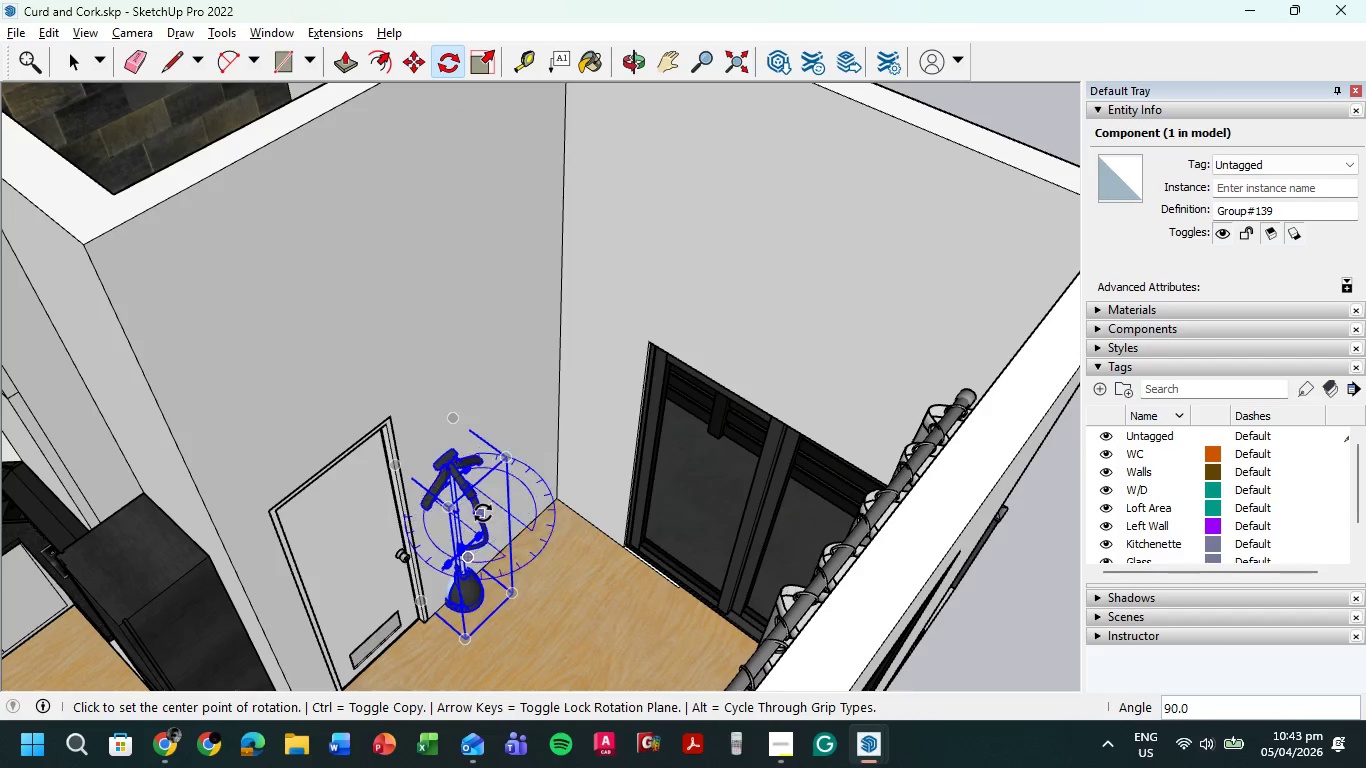 
key(Control+Z)
 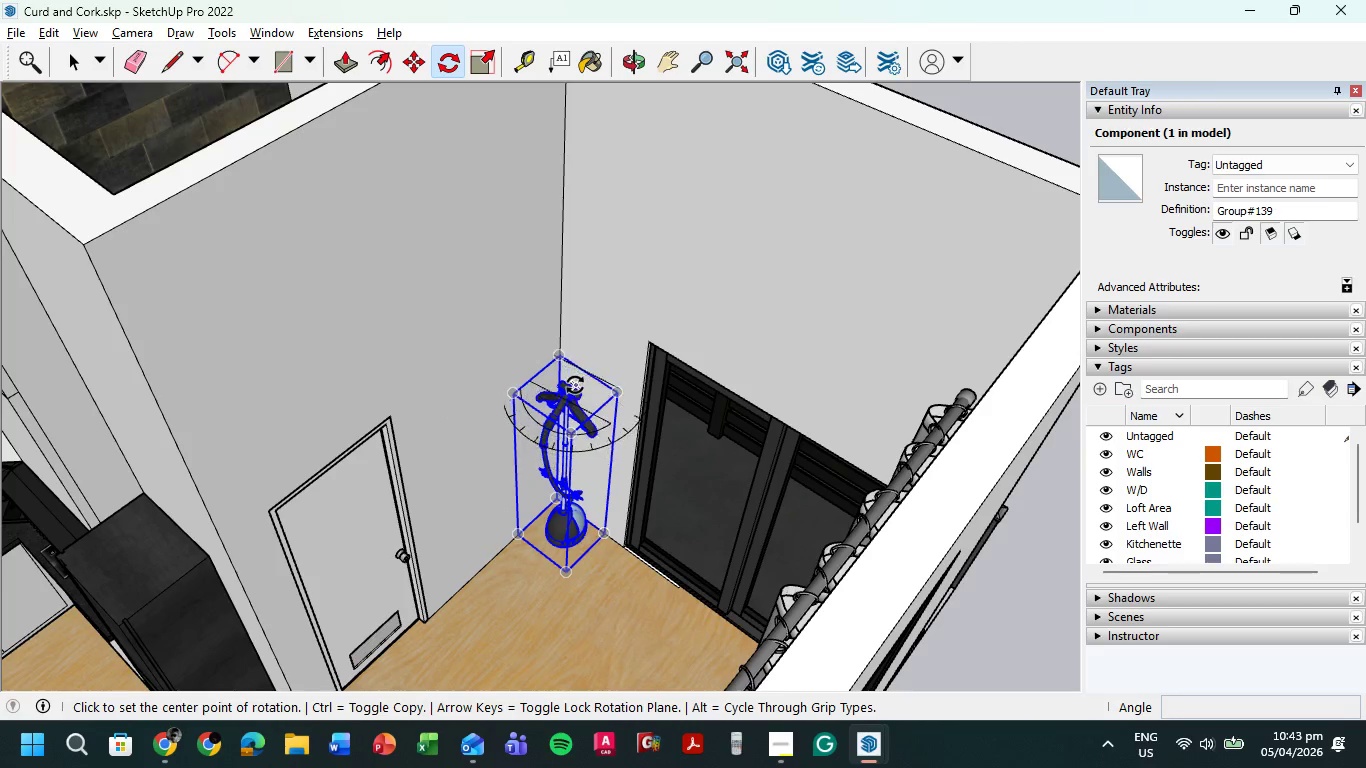 
scroll: coordinate [569, 376], scroll_direction: up, amount: 7.0
 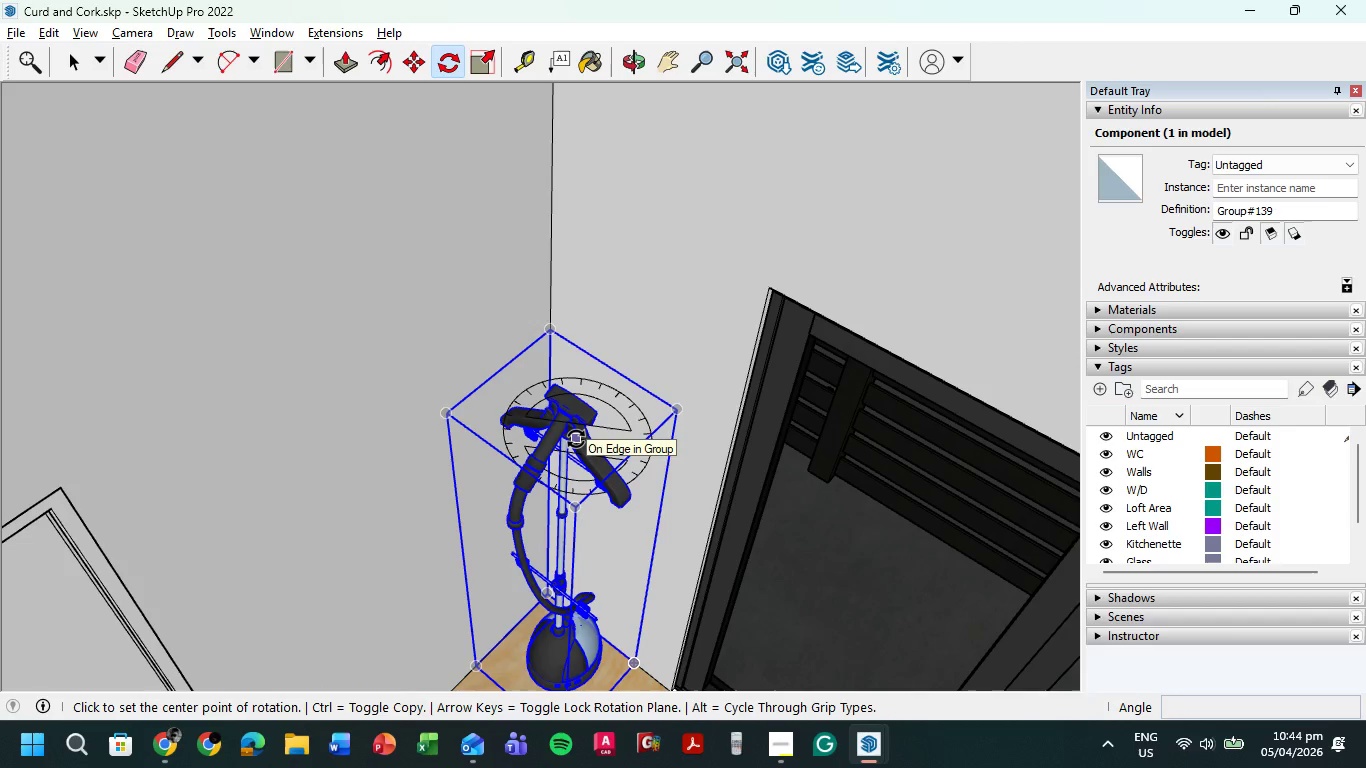 
key(ArrowUp)
 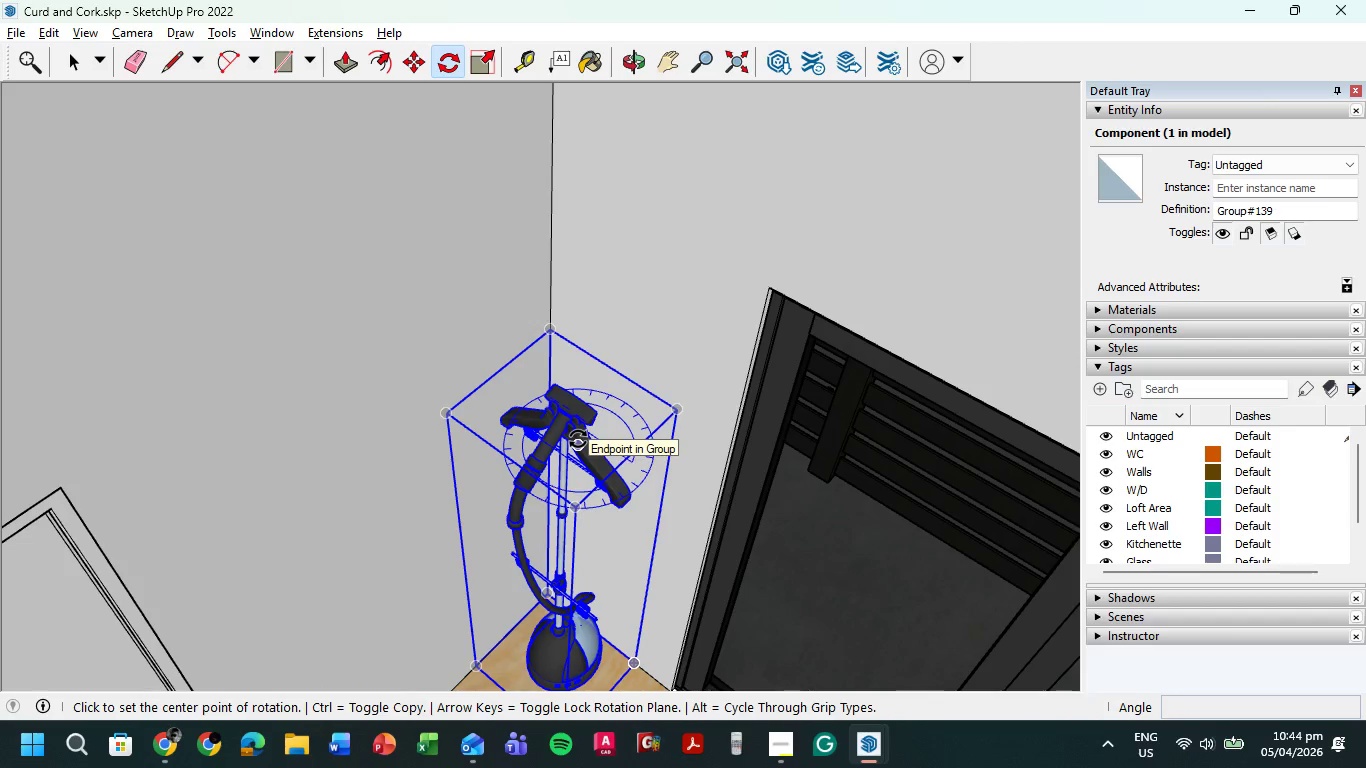 
left_click([578, 439])
 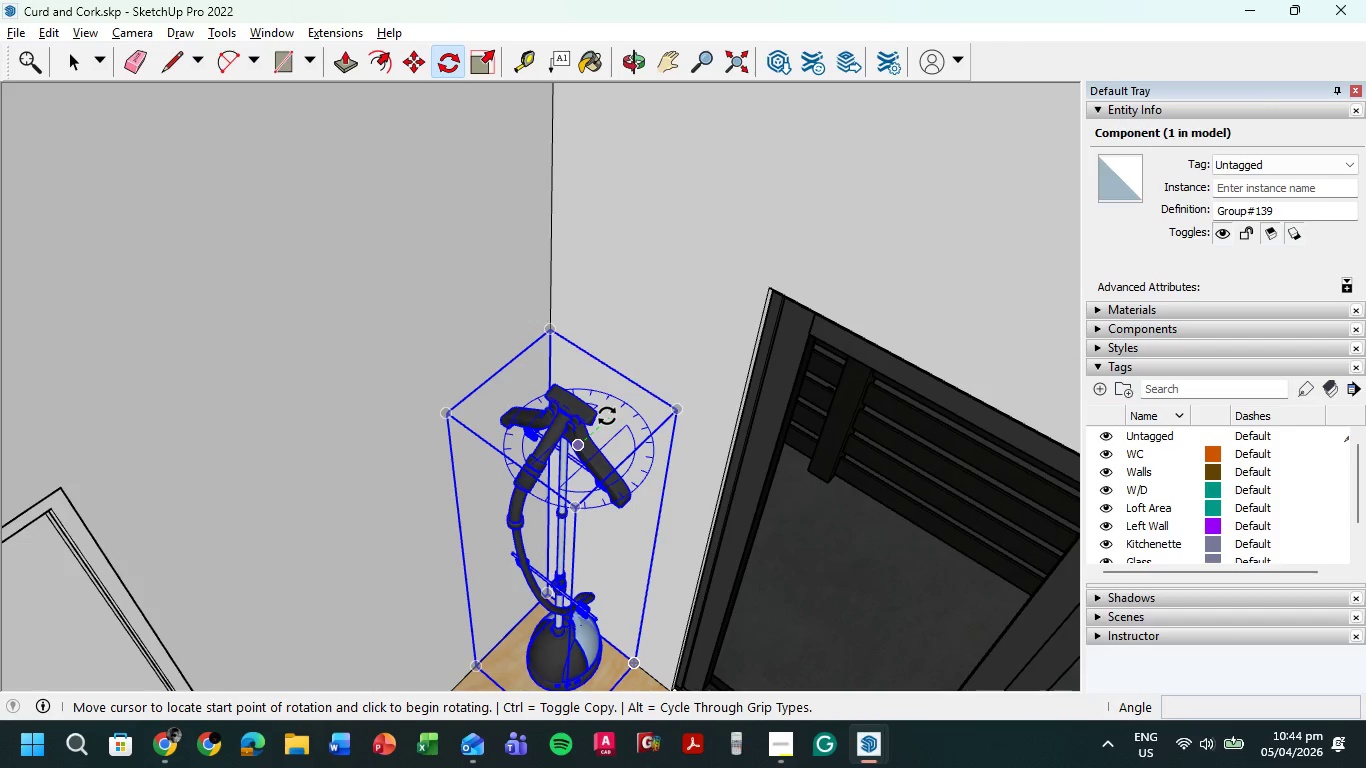 
left_click([608, 415])
 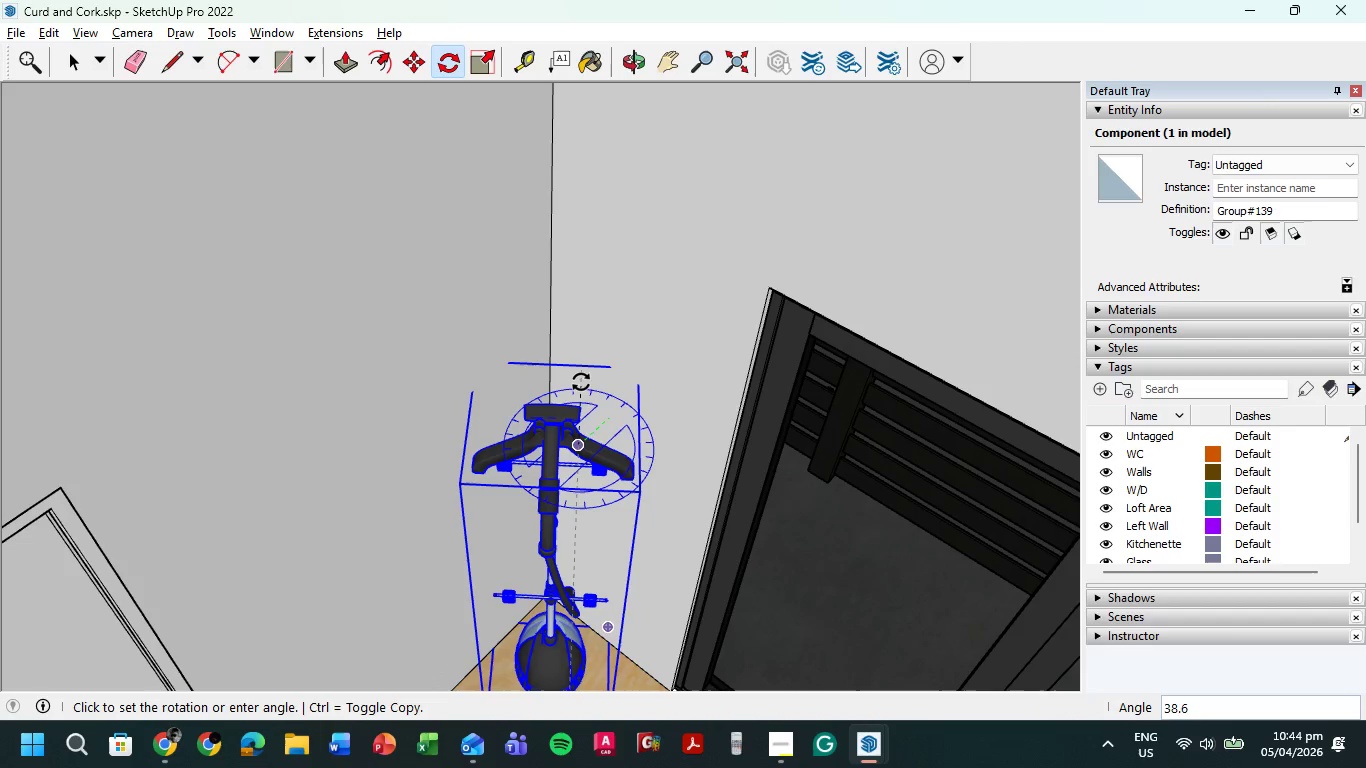 
left_click([581, 382])
 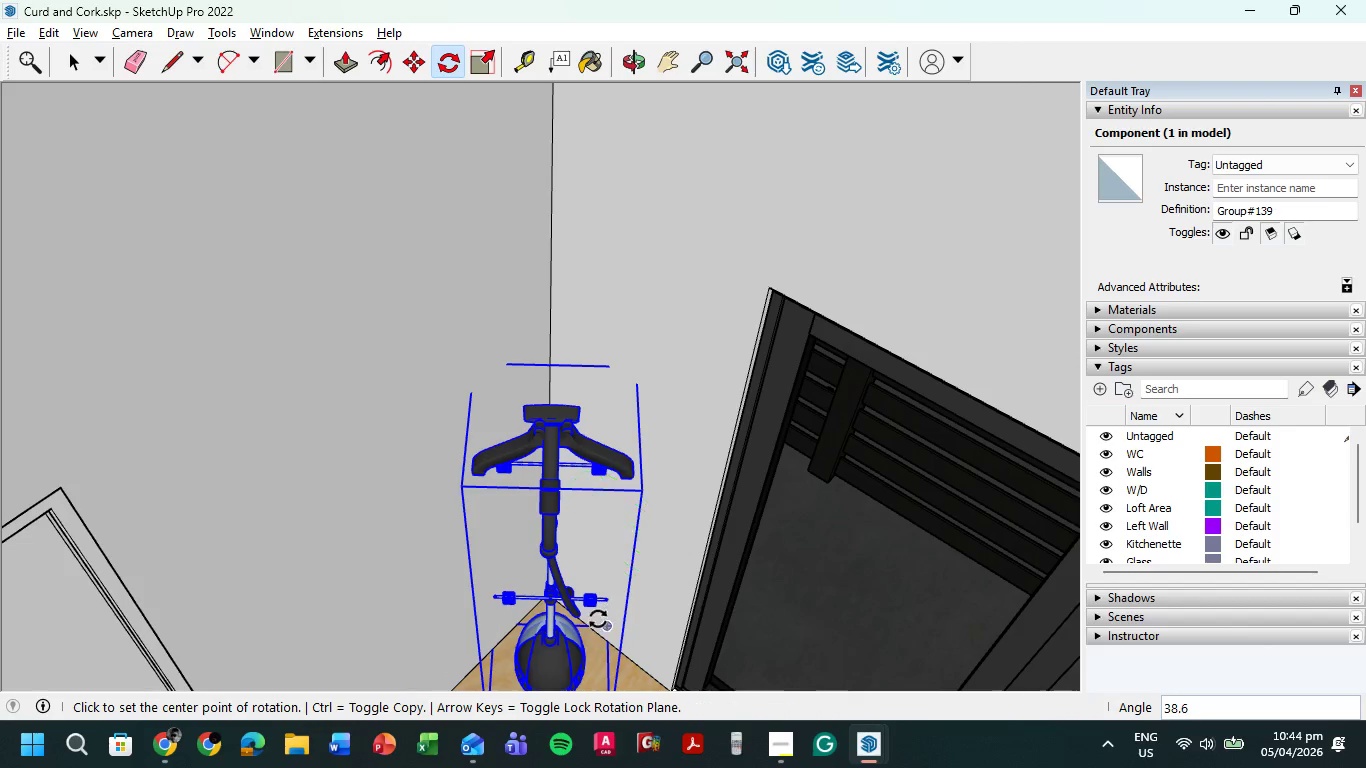 
scroll: coordinate [476, 444], scroll_direction: down, amount: 1.0
 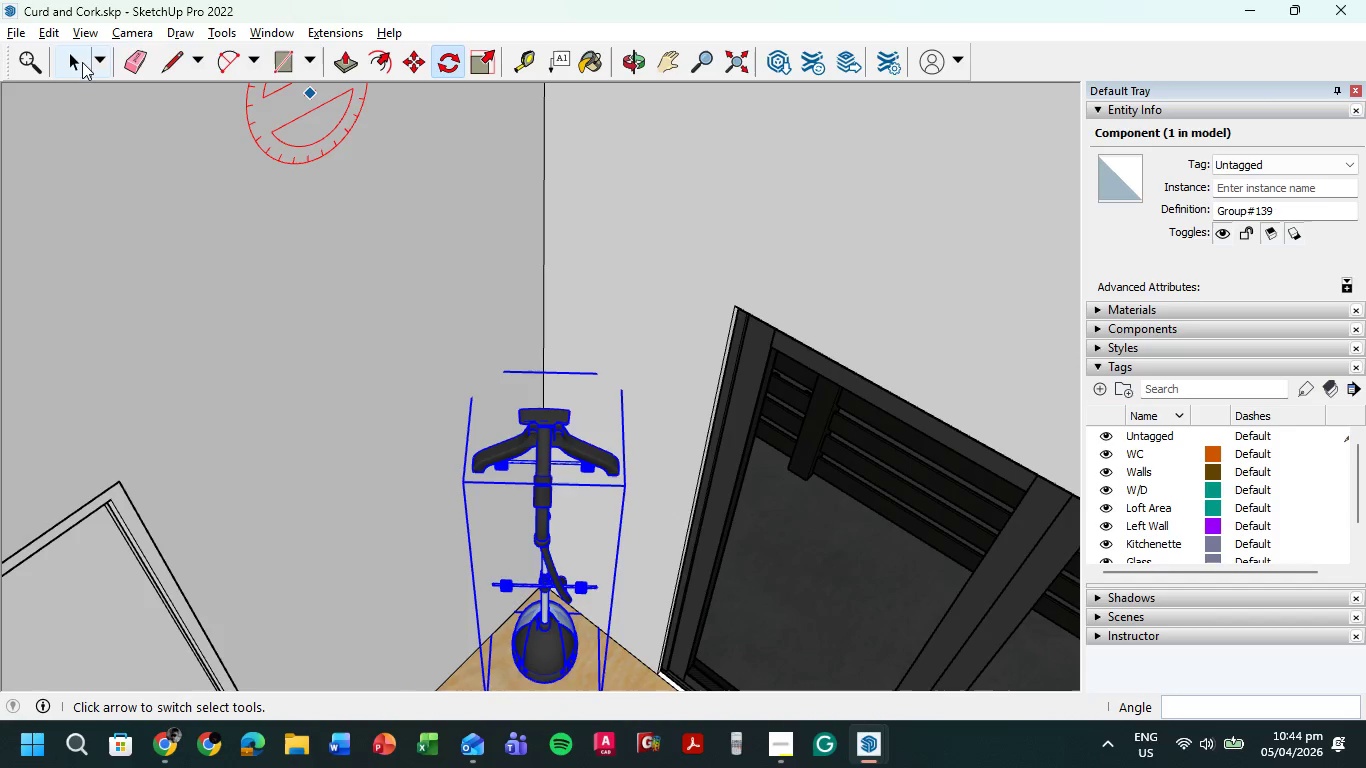 
left_click([79, 58])
 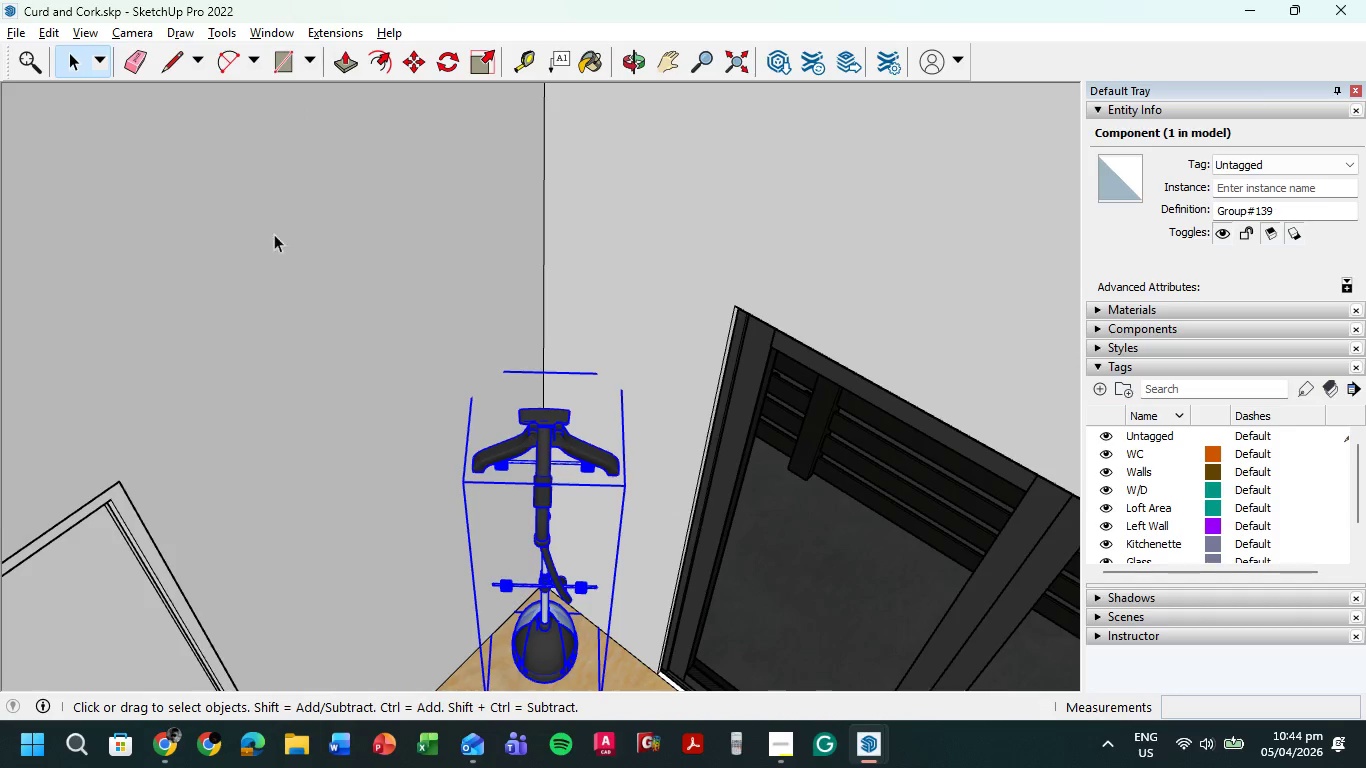 
scroll: coordinate [359, 367], scroll_direction: down, amount: 7.0
 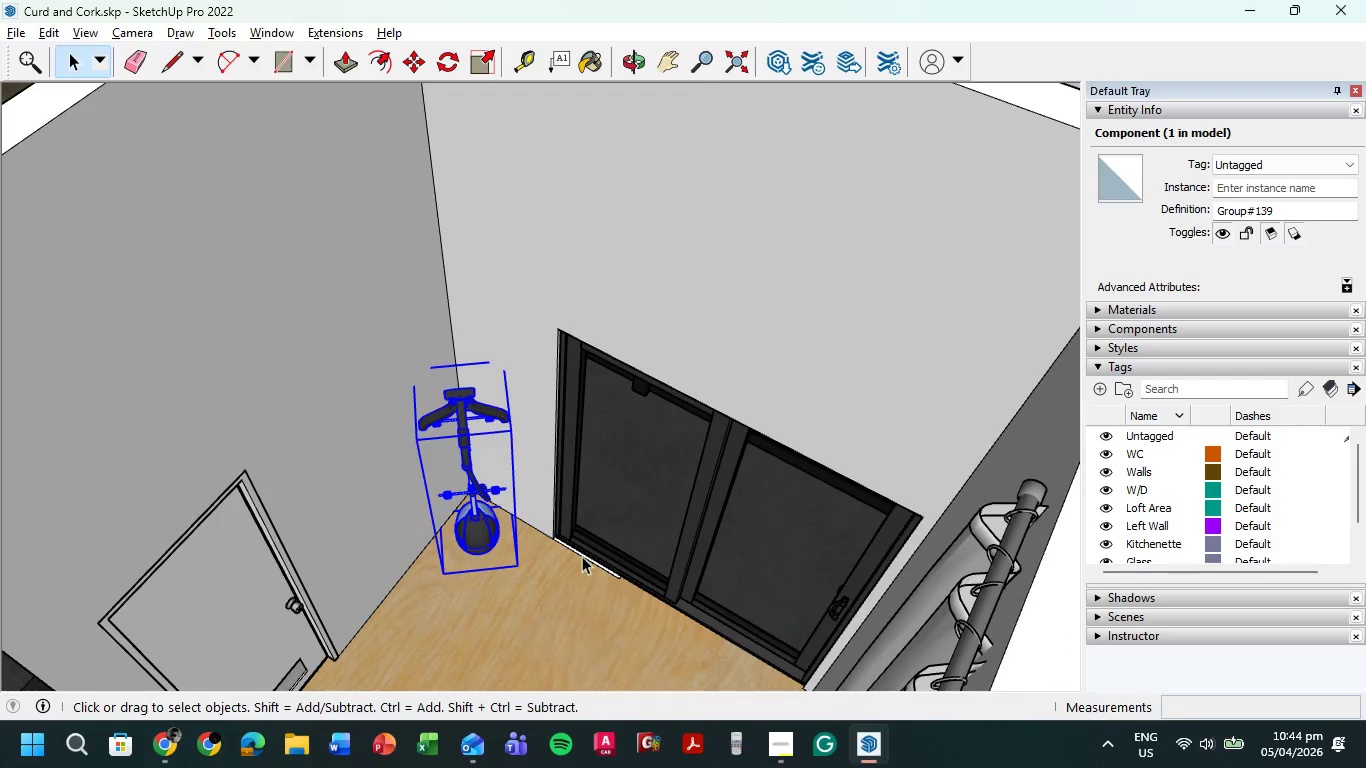 
left_click([920, 106])
 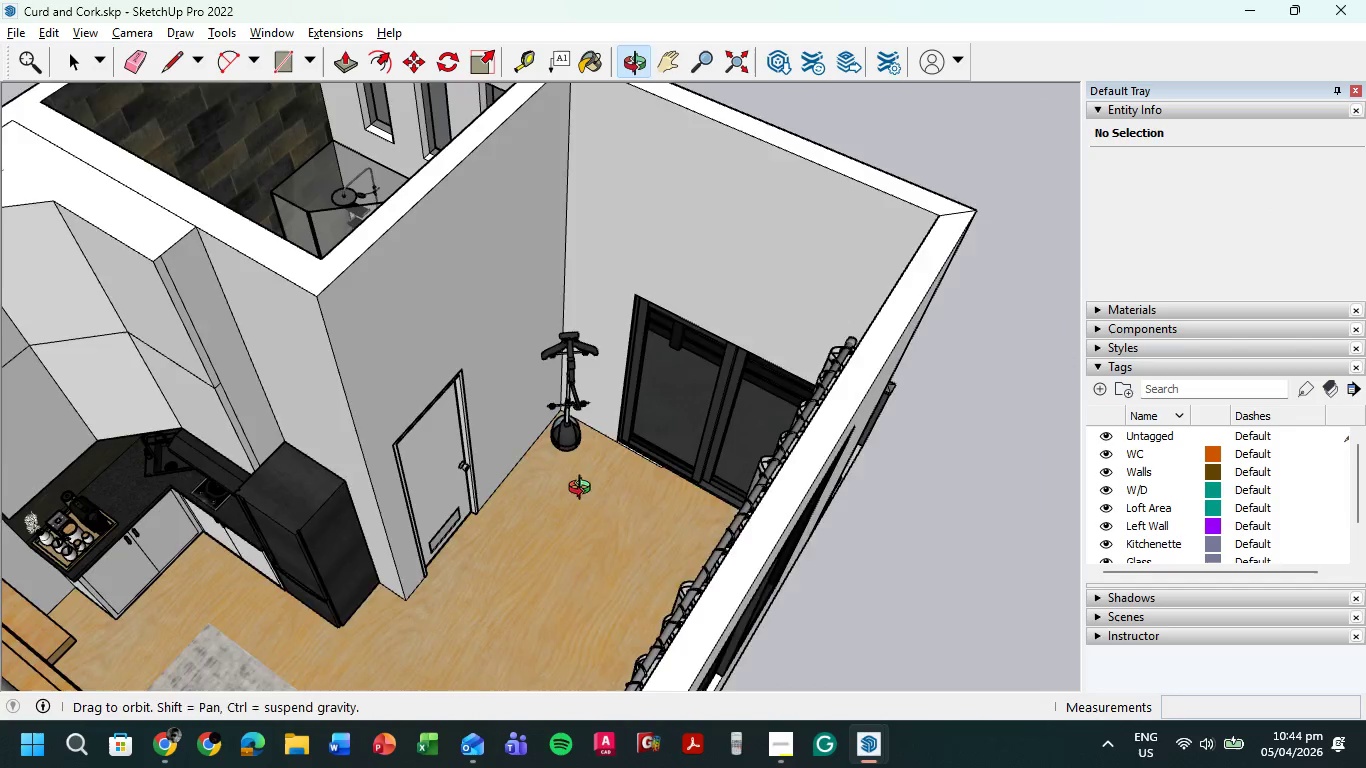 
scroll: coordinate [592, 477], scroll_direction: down, amount: 15.0
 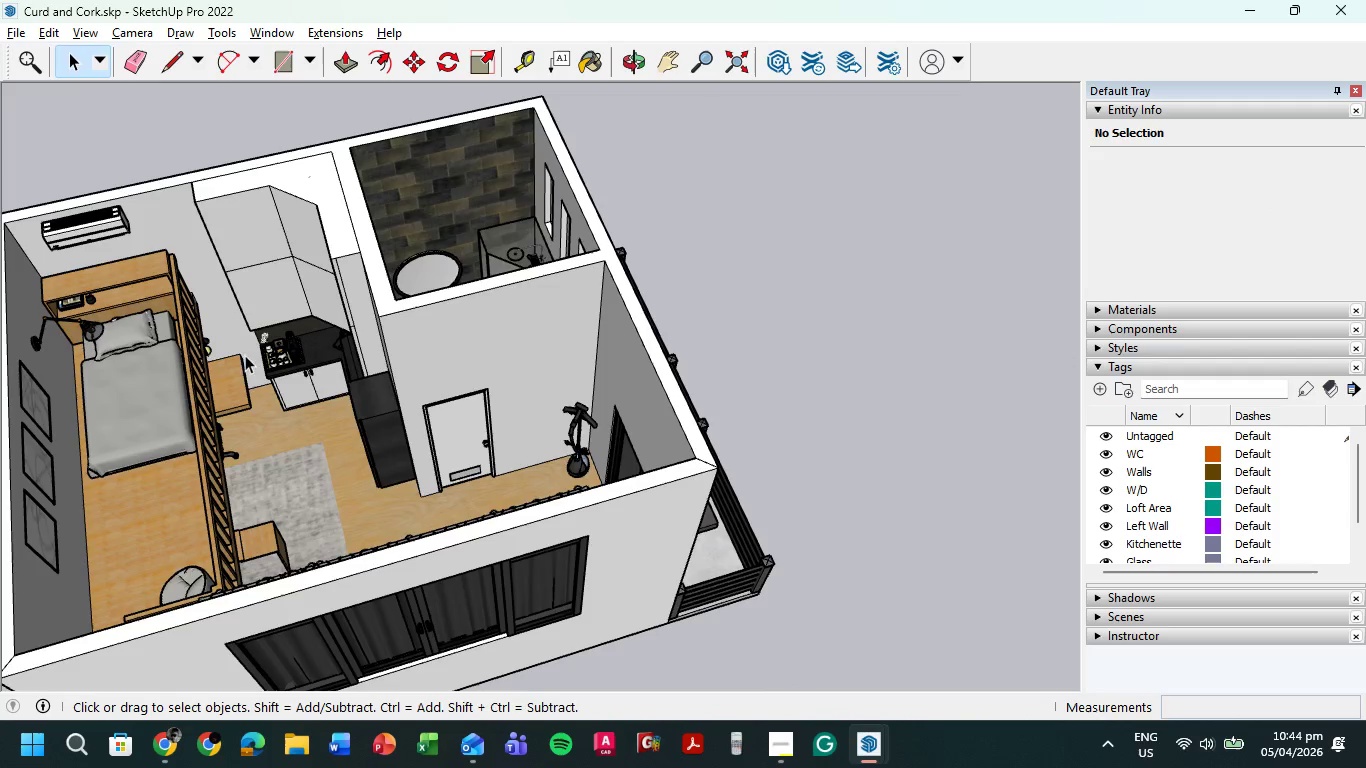 
hold_key(key=ShiftLeft, duration=0.39)
 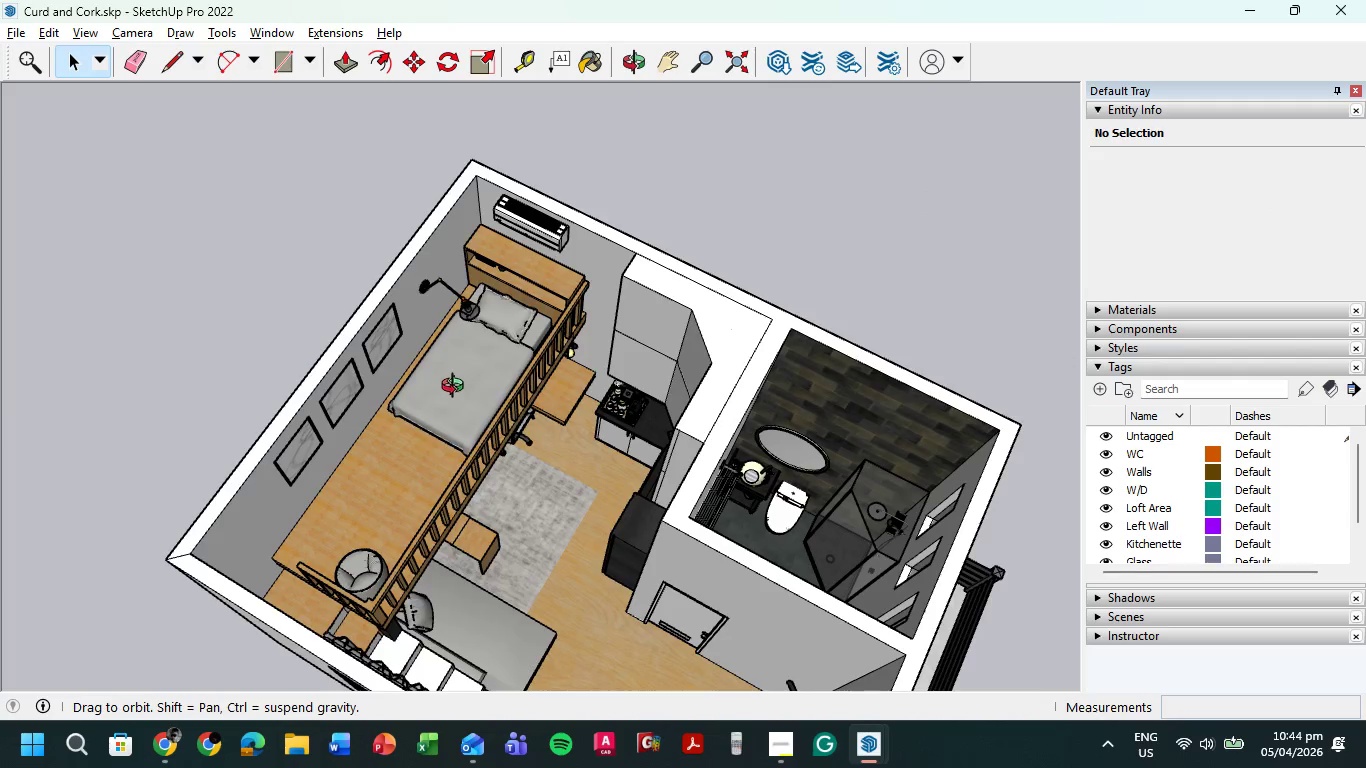 
hold_key(key=ShiftLeft, duration=0.58)
 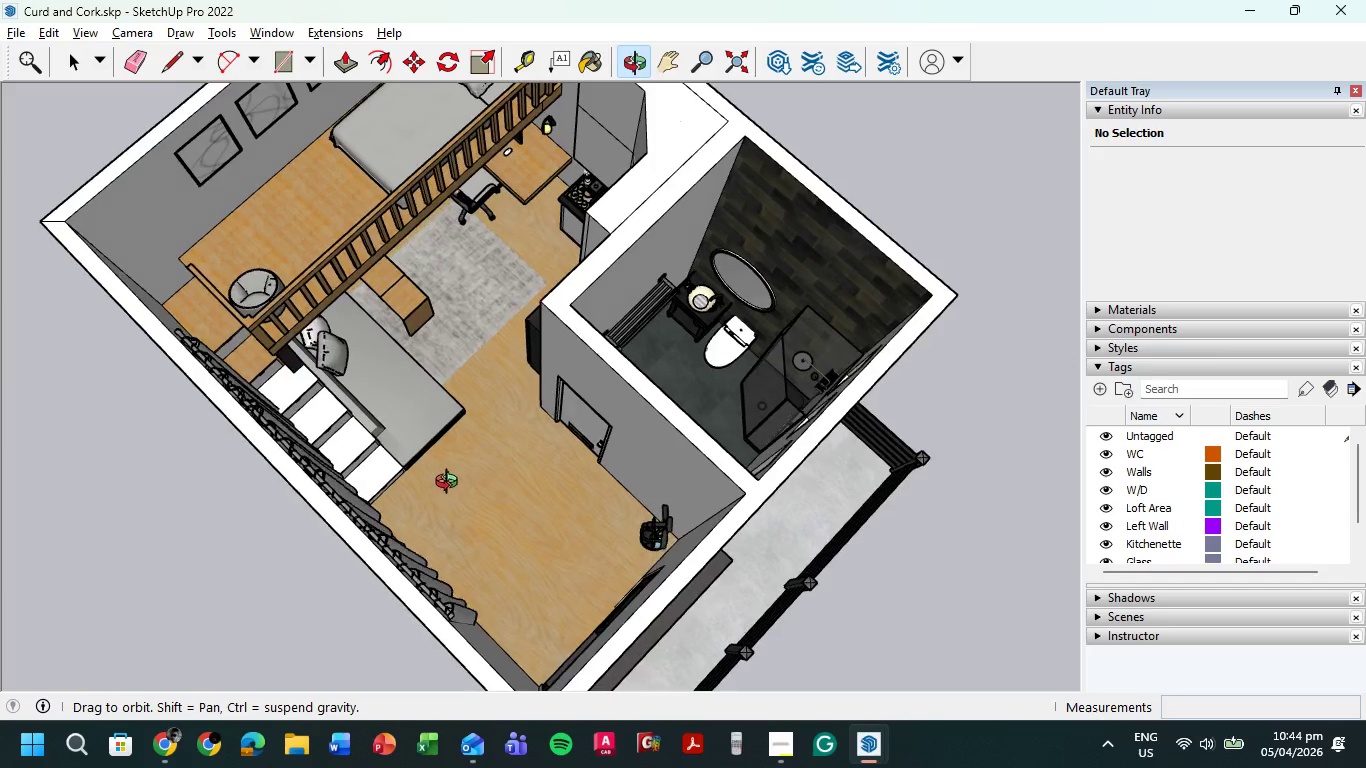 
scroll: coordinate [381, 227], scroll_direction: up, amount: 3.0
 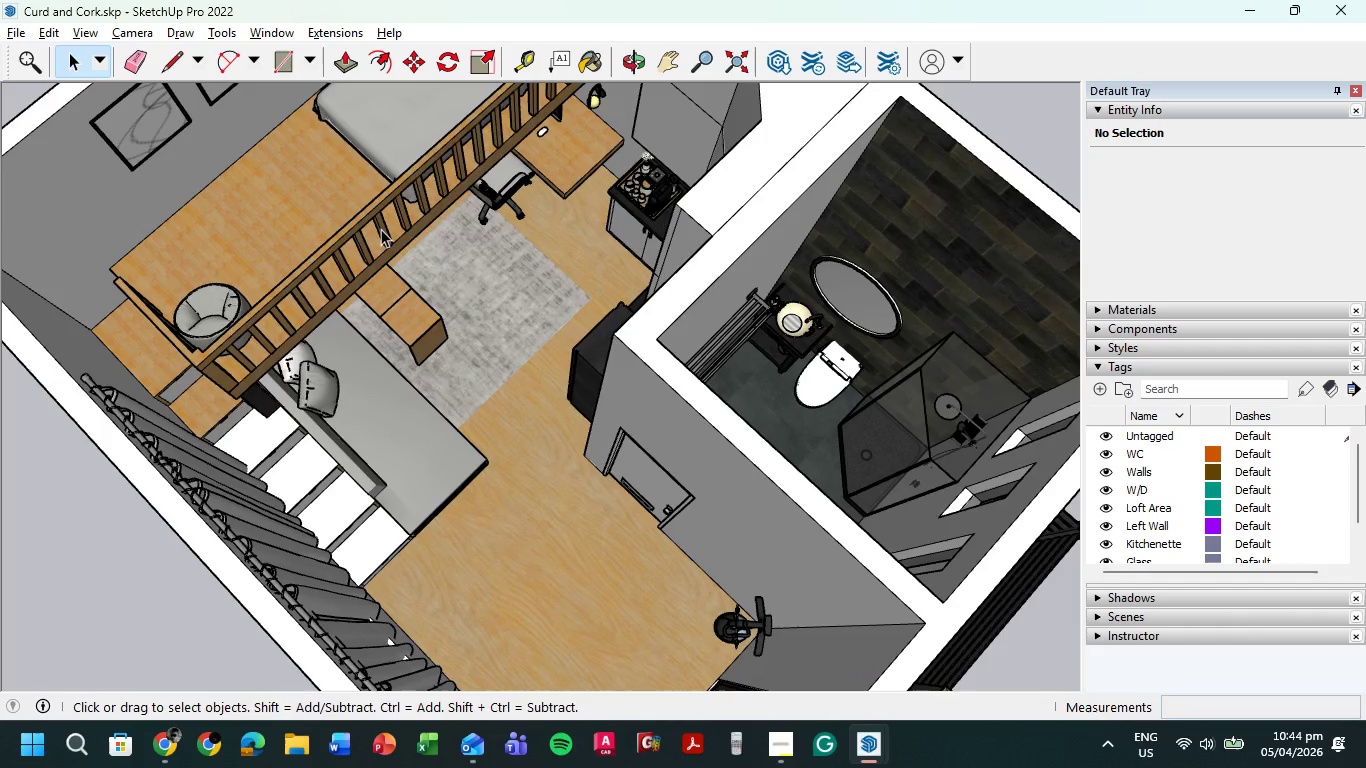 
hold_key(key=ShiftLeft, duration=2.47)
 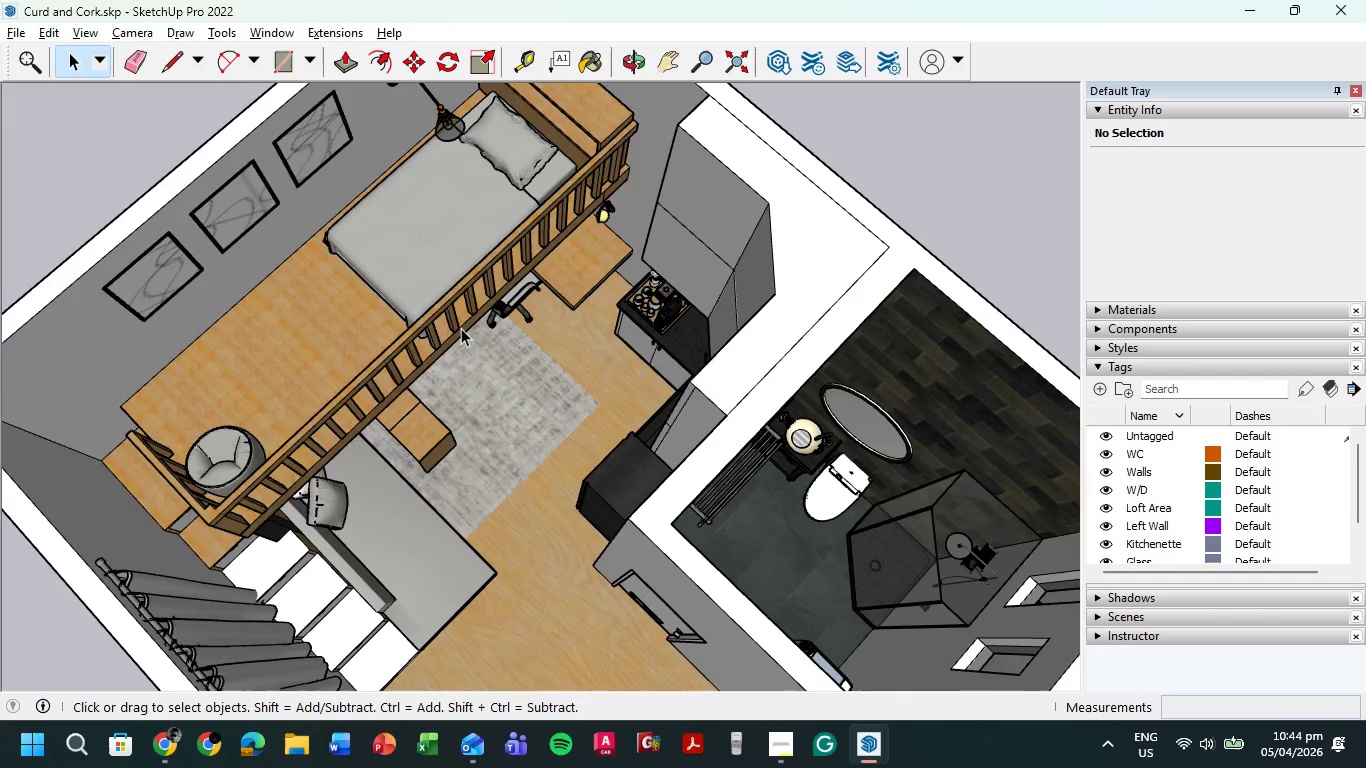 
scroll: coordinate [461, 328], scroll_direction: down, amount: 1.0
 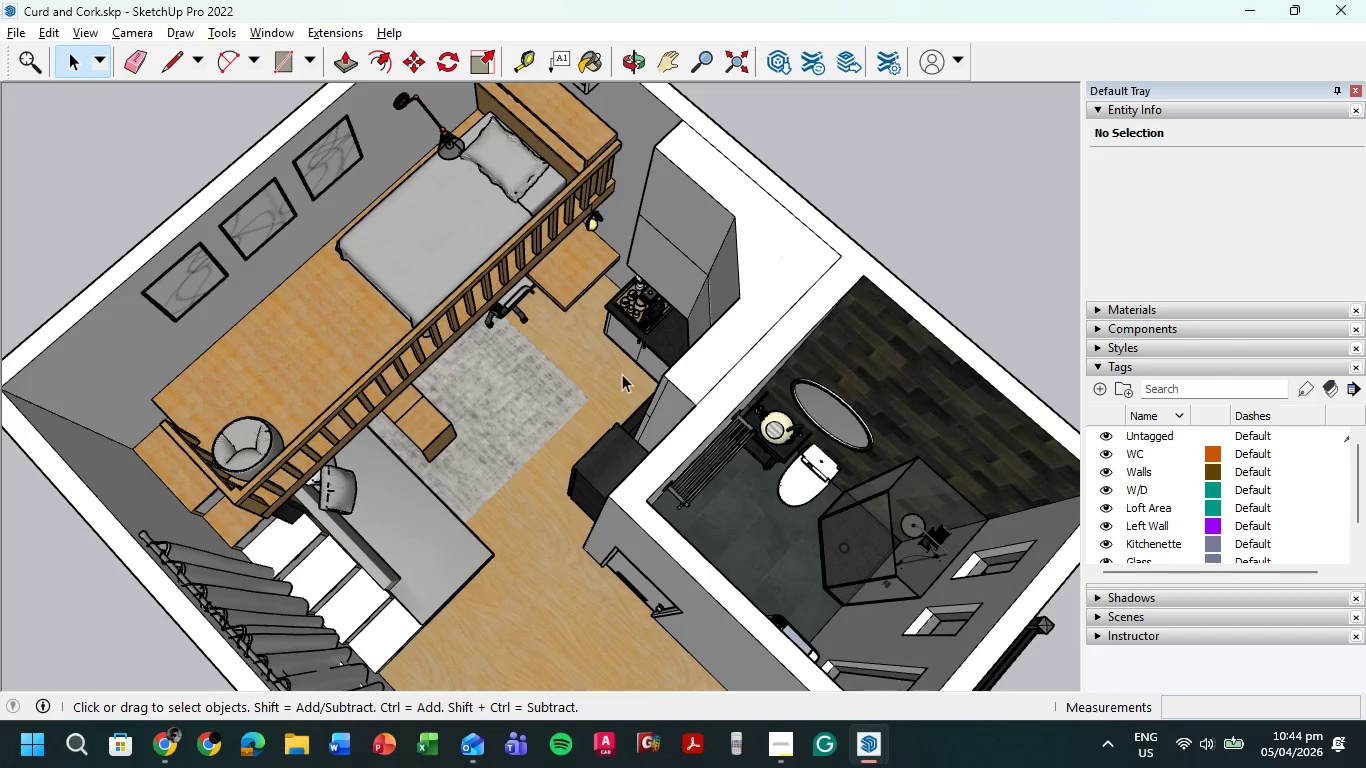 
hold_key(key=ShiftLeft, duration=0.75)
 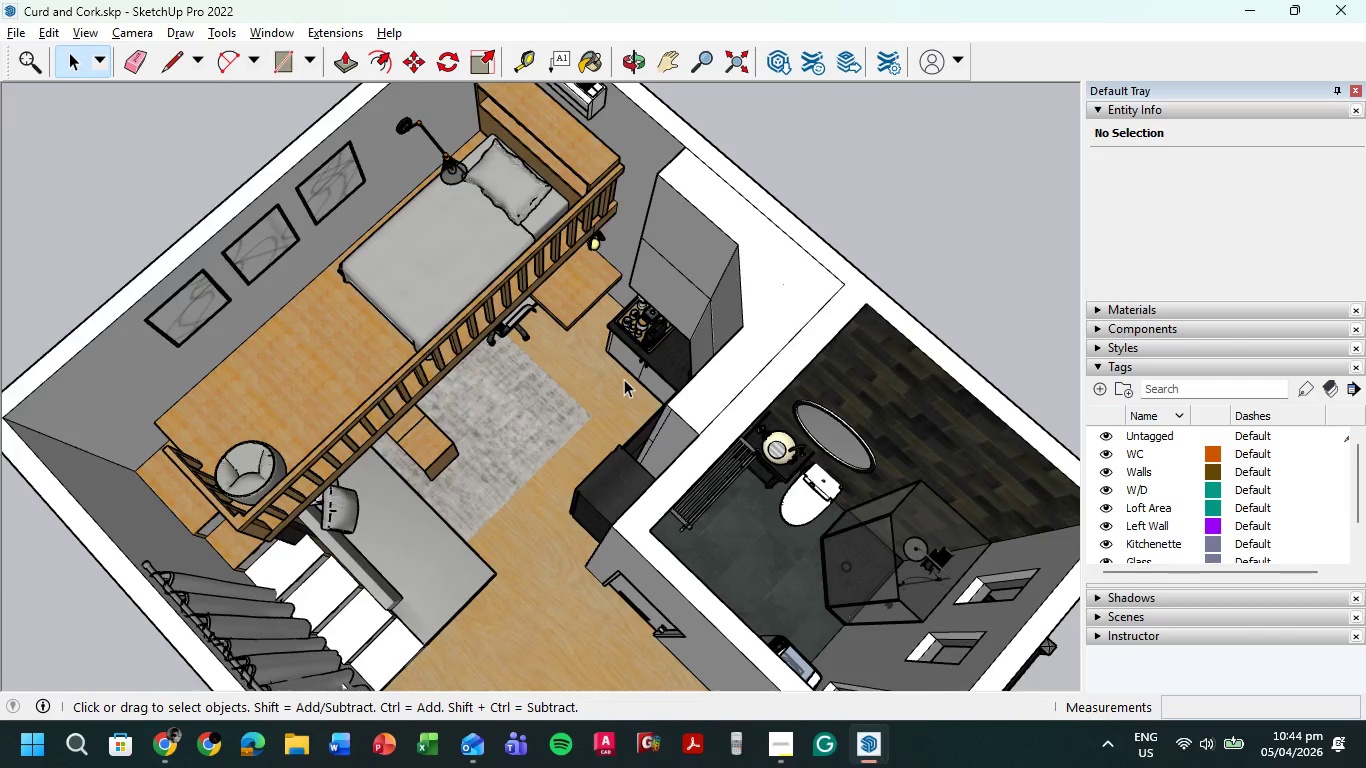 
scroll: coordinate [624, 380], scroll_direction: down, amount: 1.0
 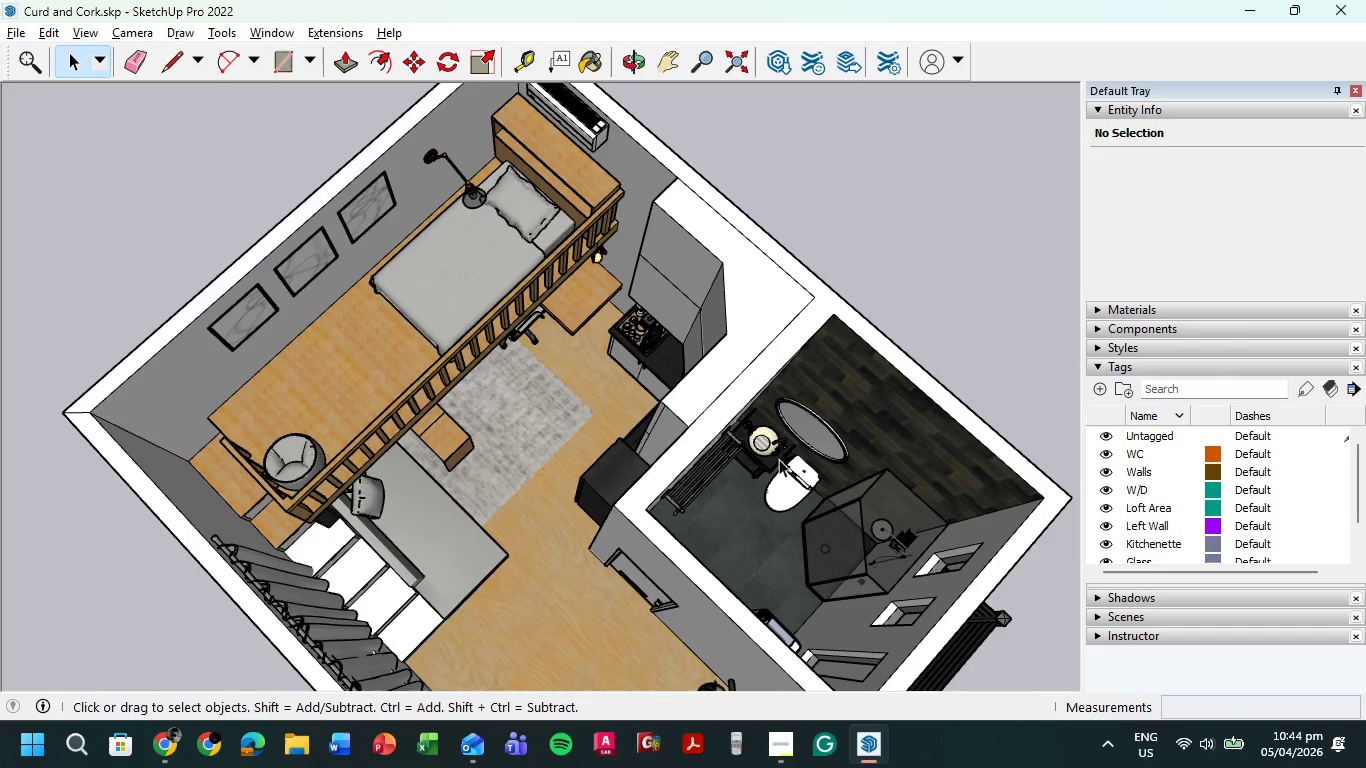 
hold_key(key=ShiftLeft, duration=0.47)
 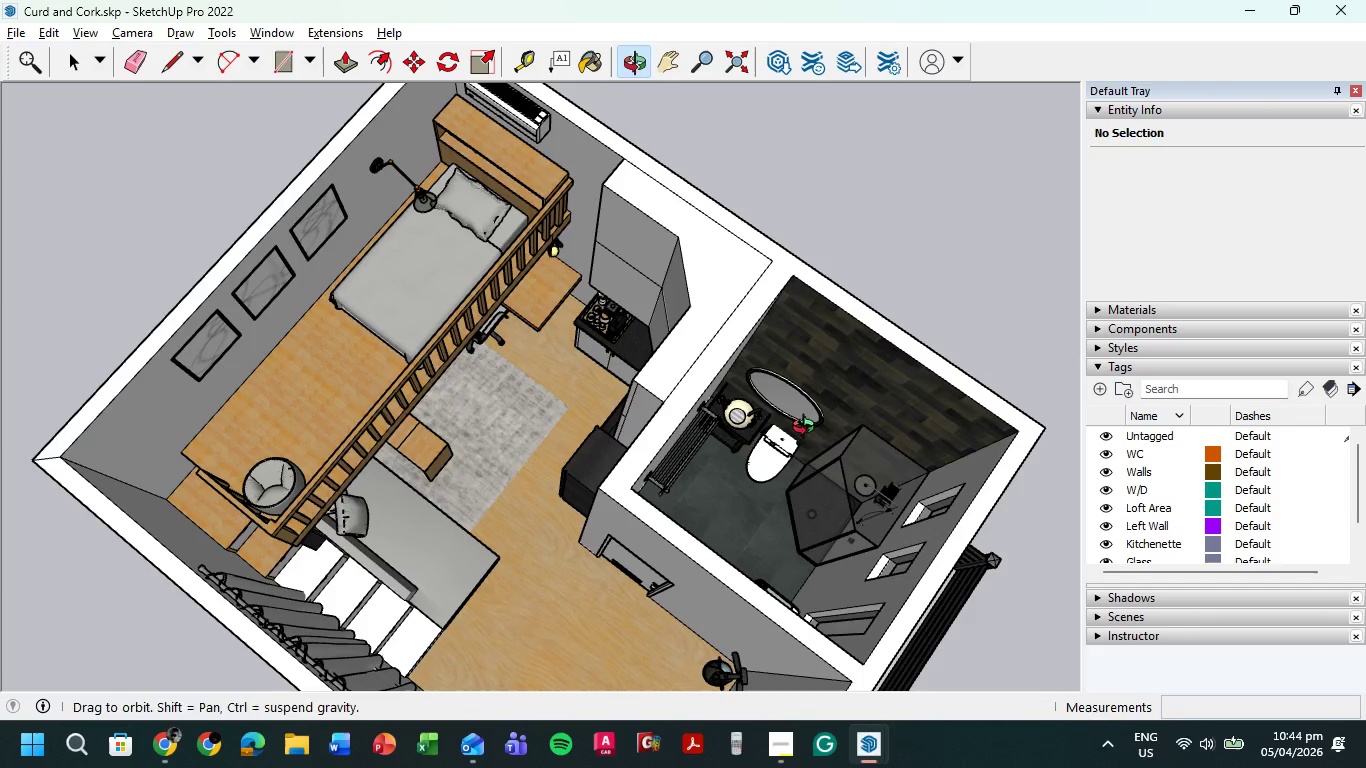 
hold_key(key=ShiftLeft, duration=0.72)
 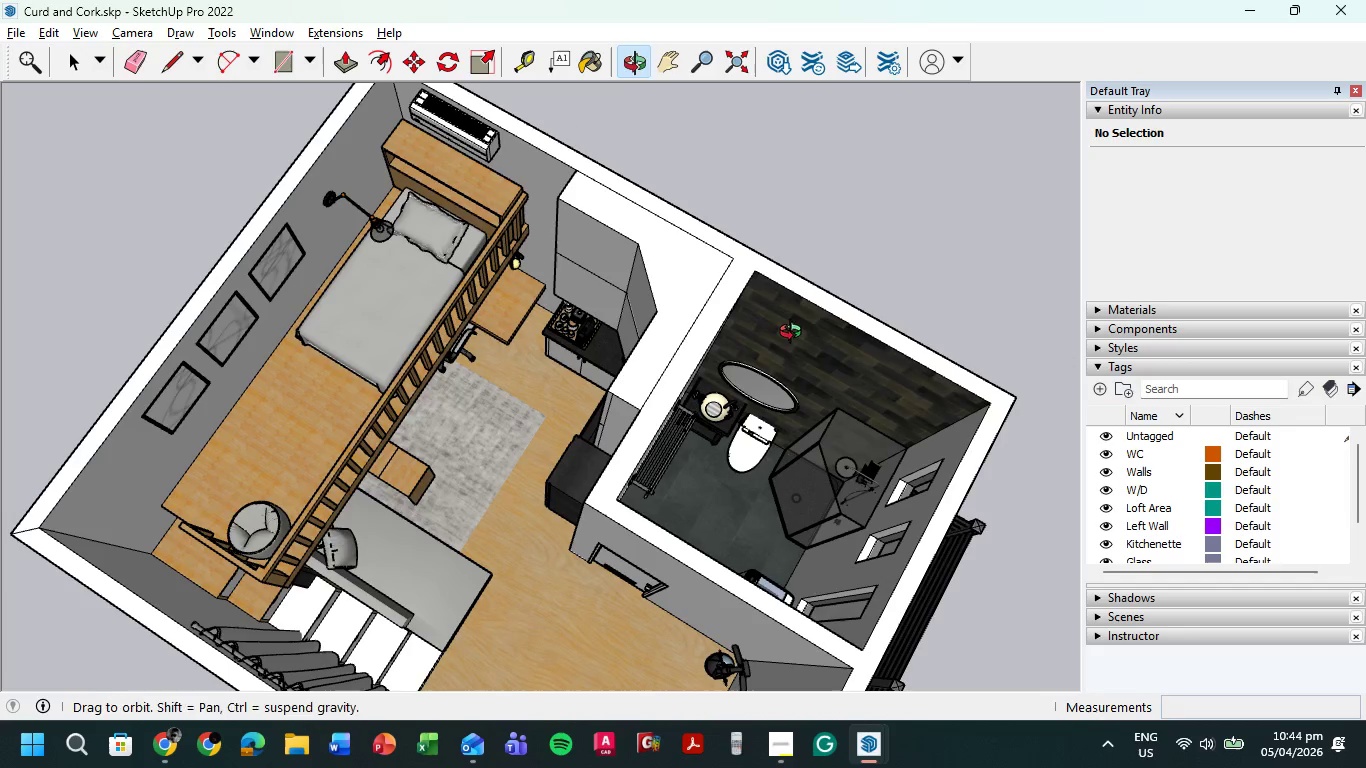 
scroll: coordinate [650, 391], scroll_direction: up, amount: 2.0
 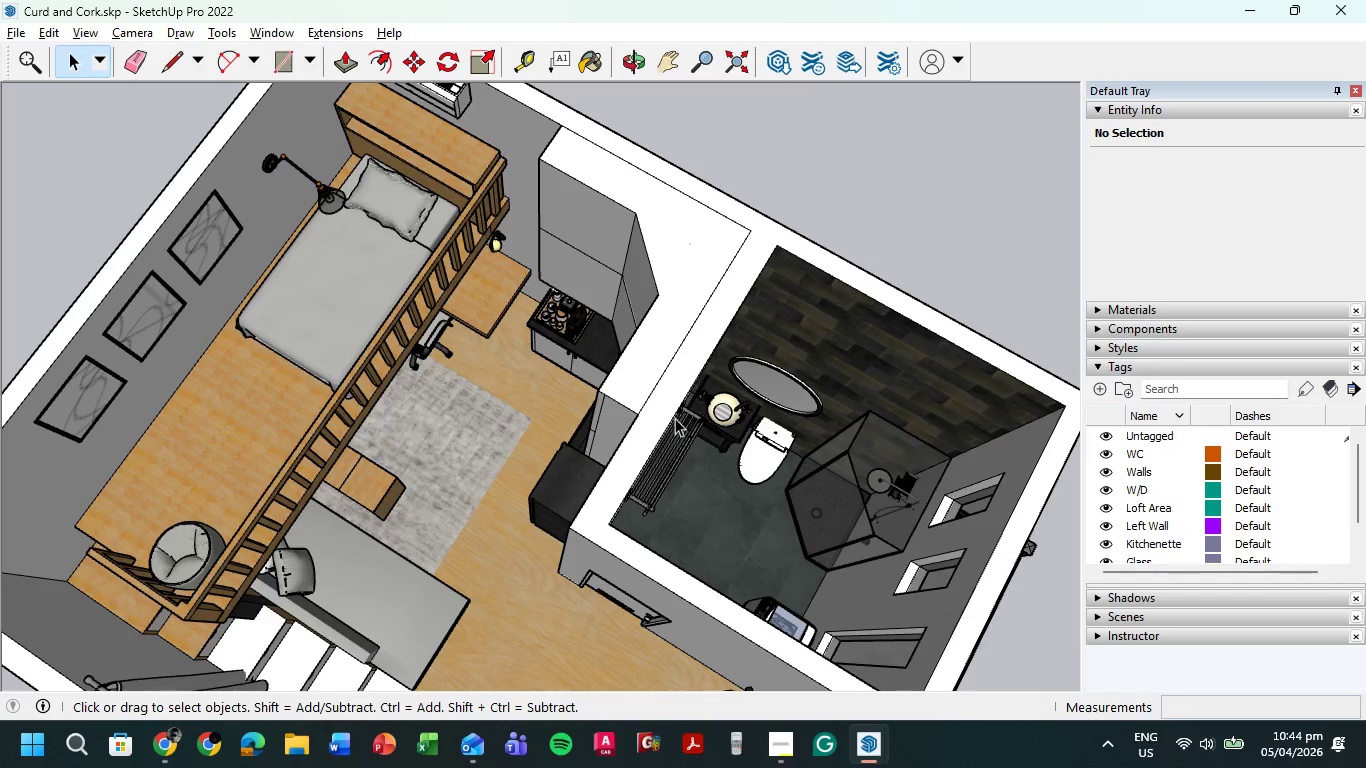 
hold_key(key=ShiftLeft, duration=1.55)
 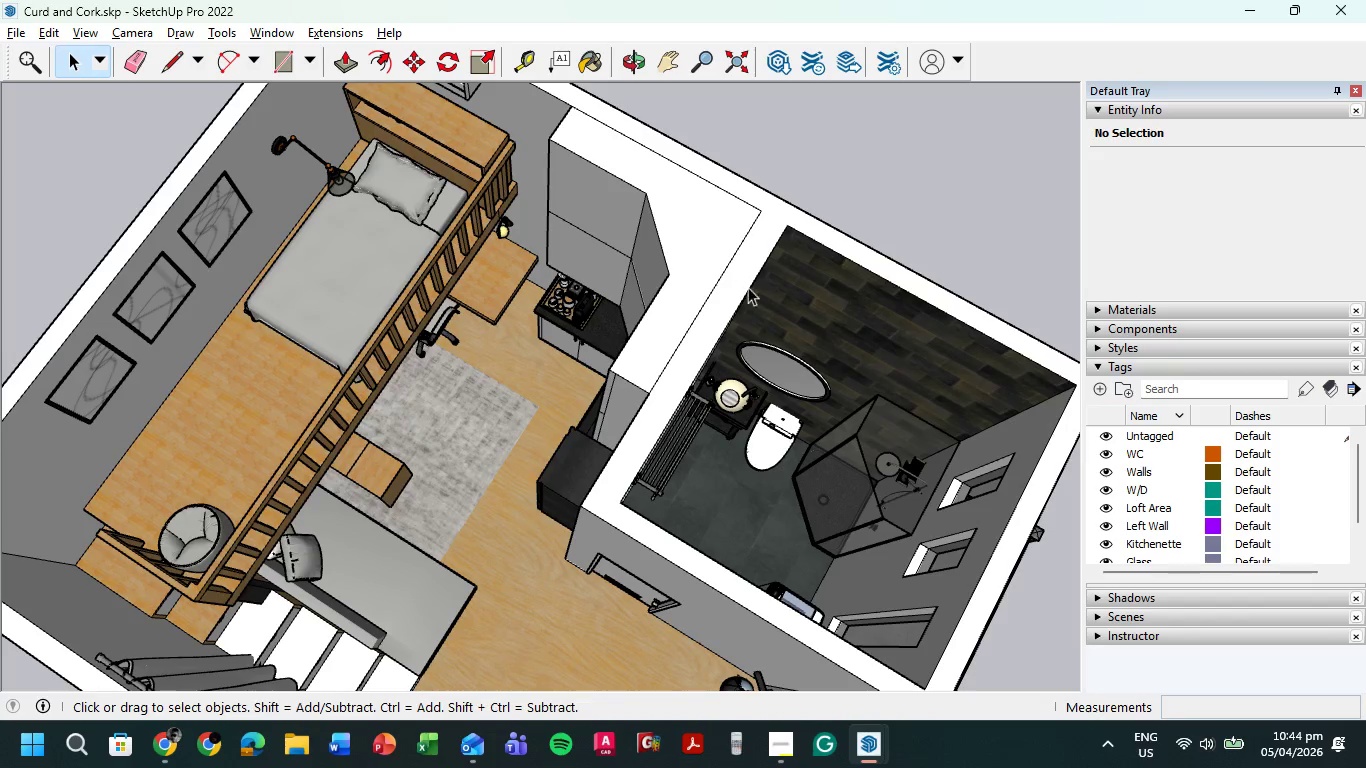 
left_click([18, 36])
 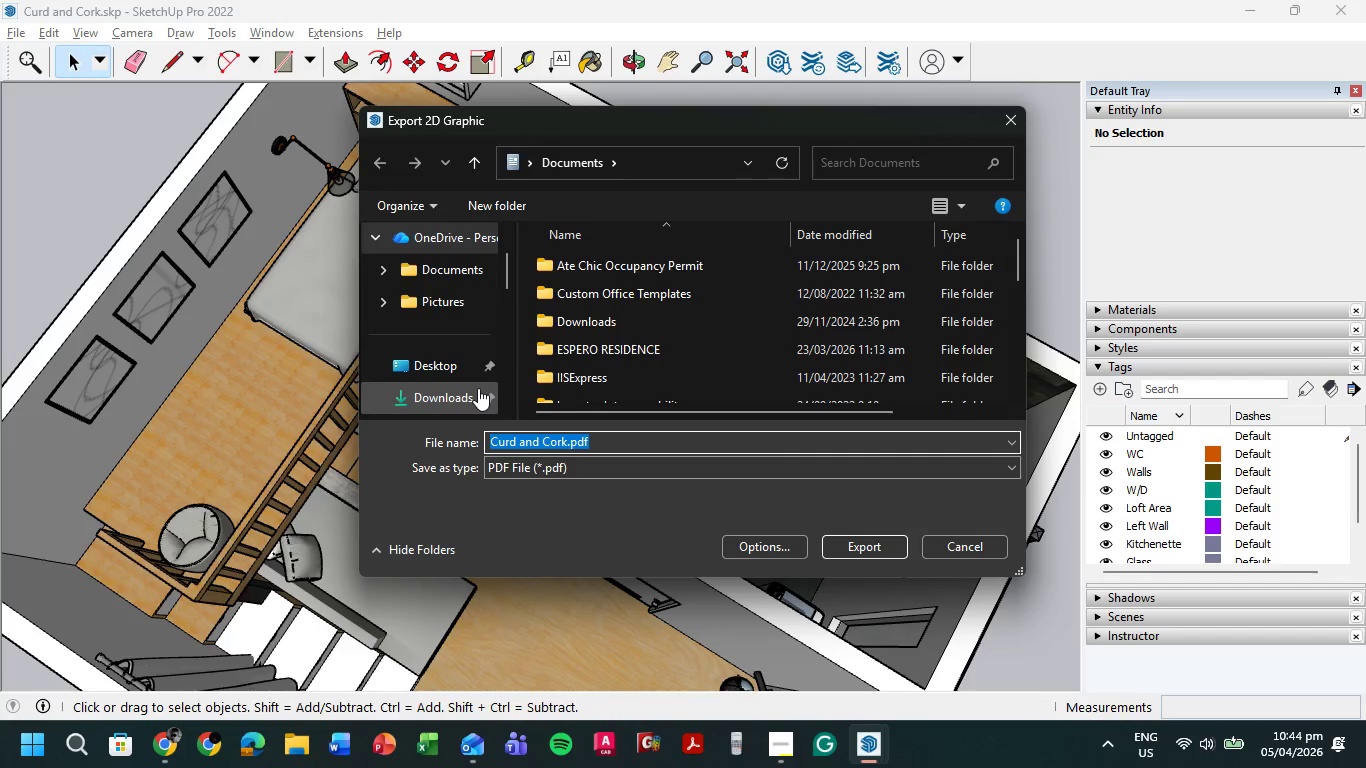 
wait(6.95)
 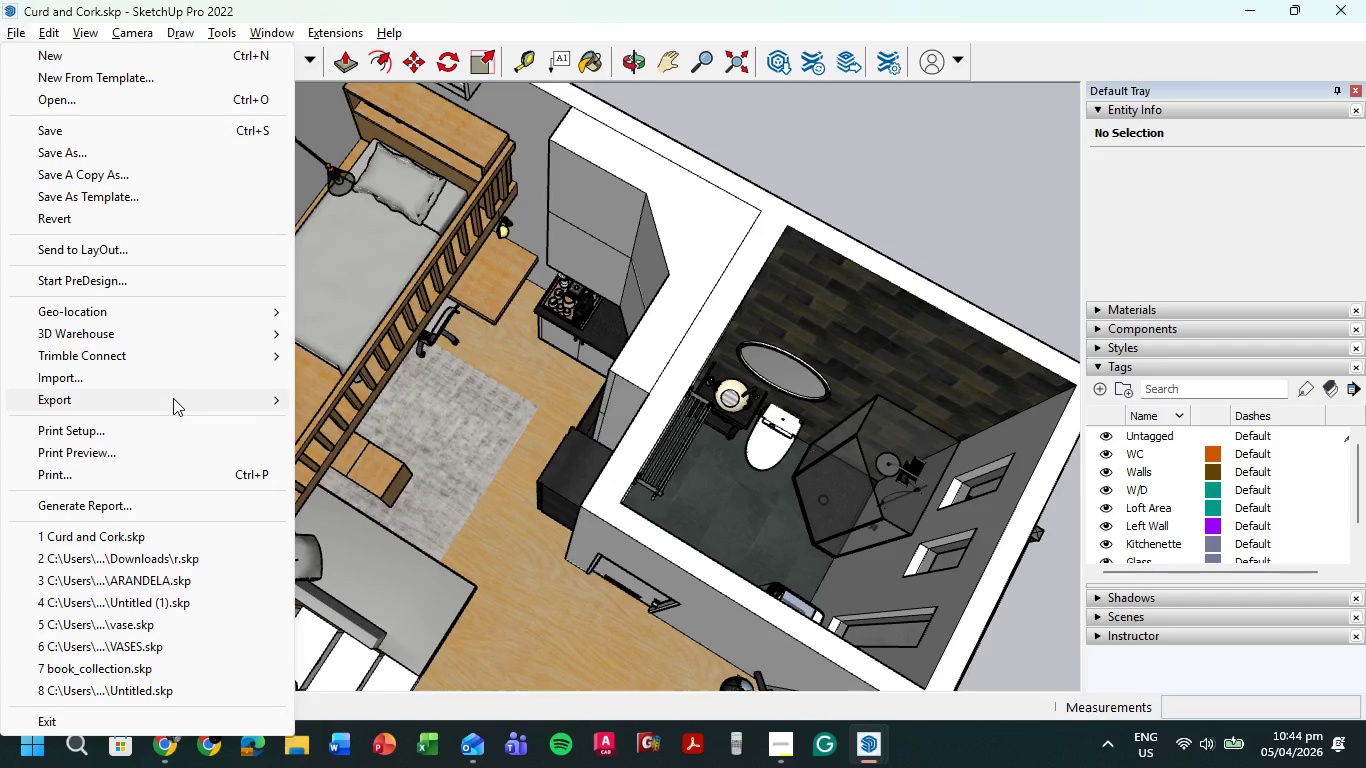 
left_click([804, 475])
 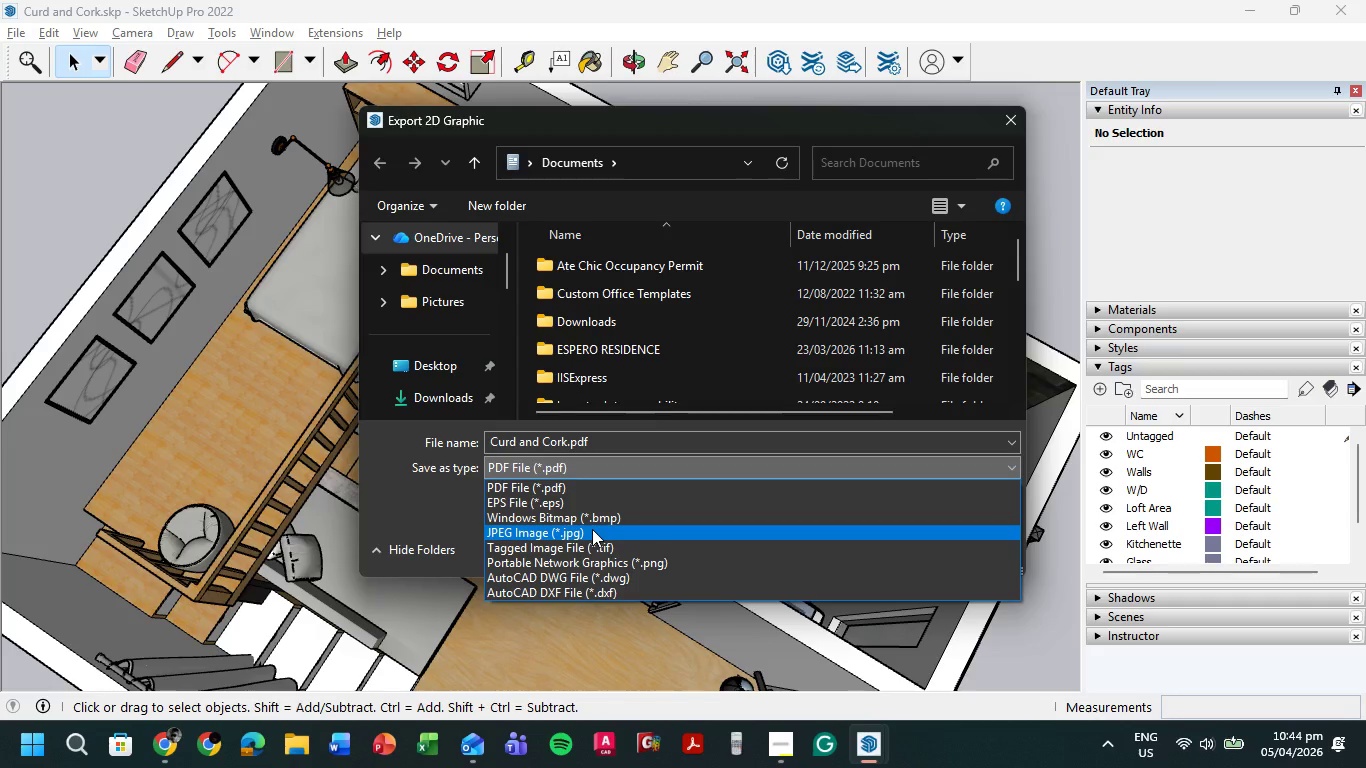 
wait(6.16)
 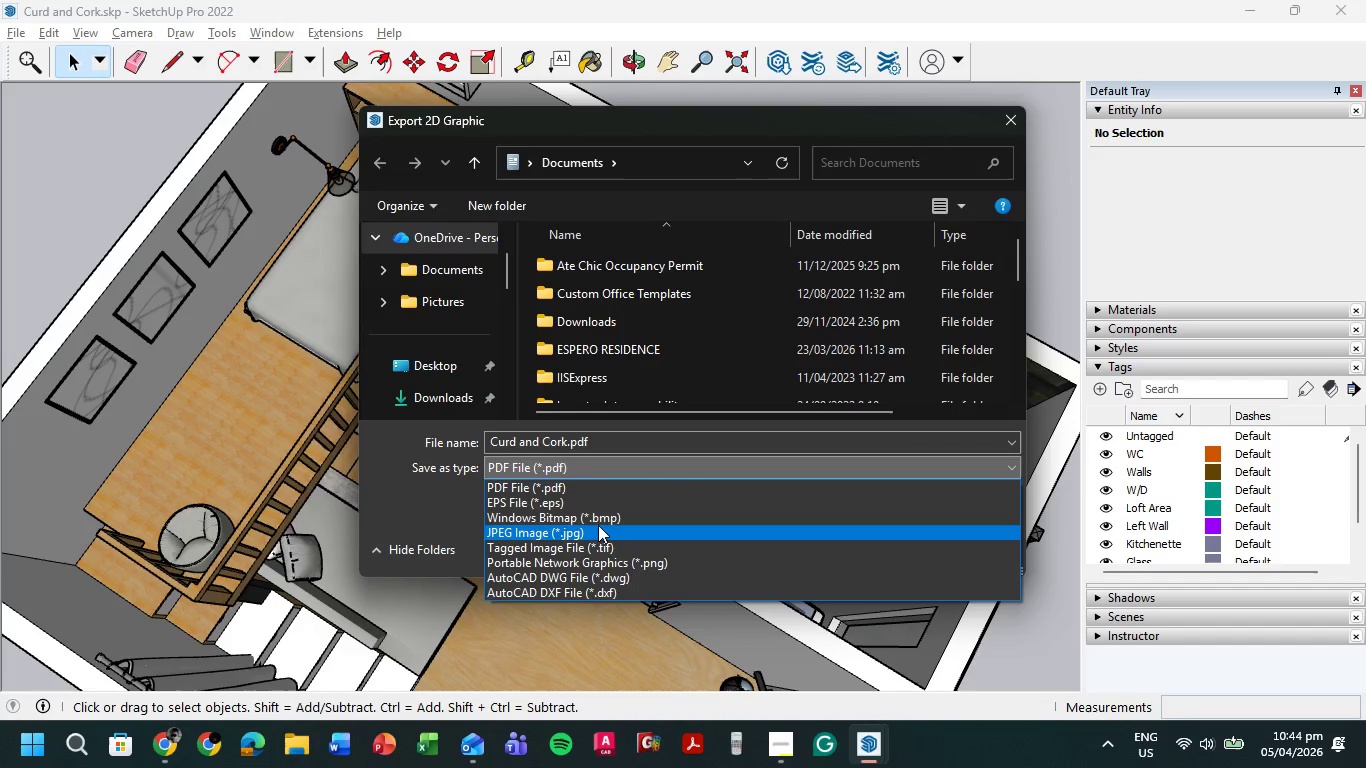 
left_click([593, 528])
 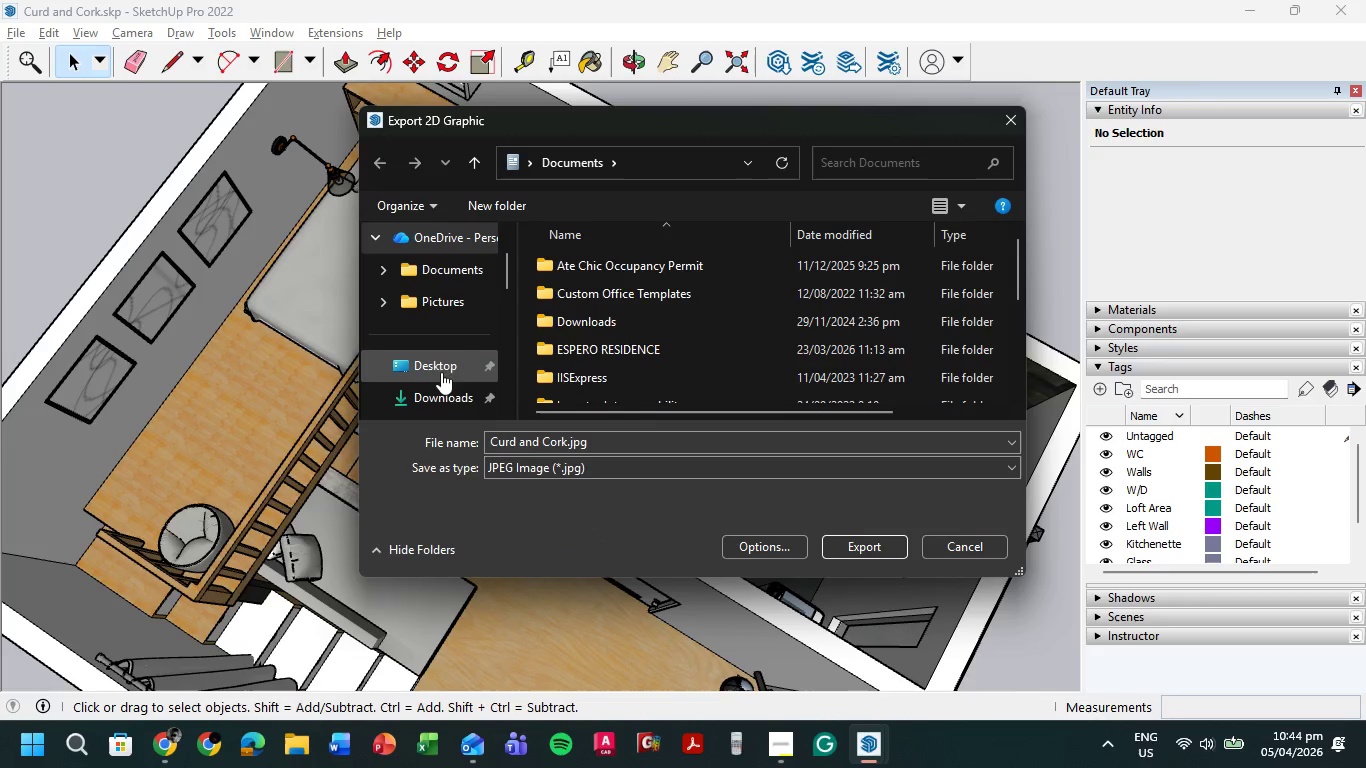 
scroll: coordinate [449, 375], scroll_direction: down, amount: 1.0
 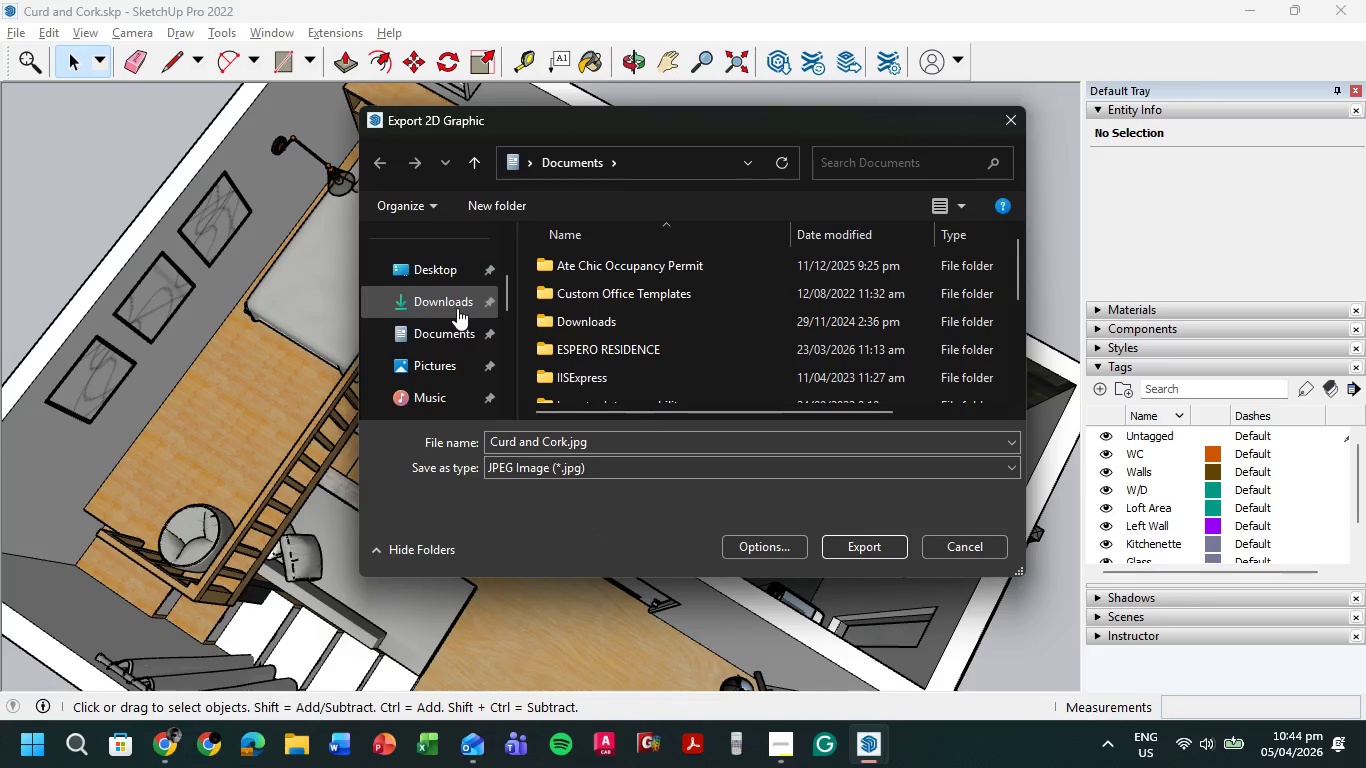 
left_click([448, 333])
 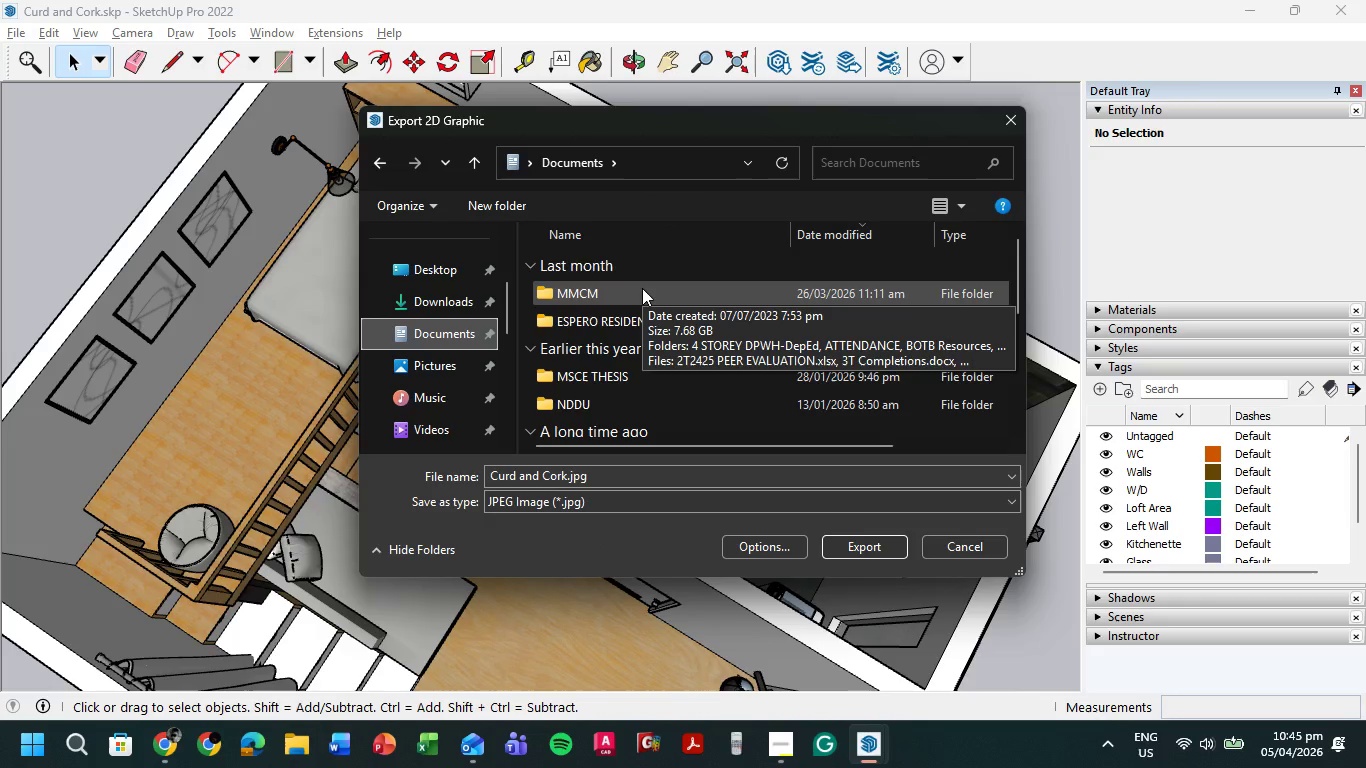 
scroll: coordinate [634, 291], scroll_direction: down, amount: 1.0
 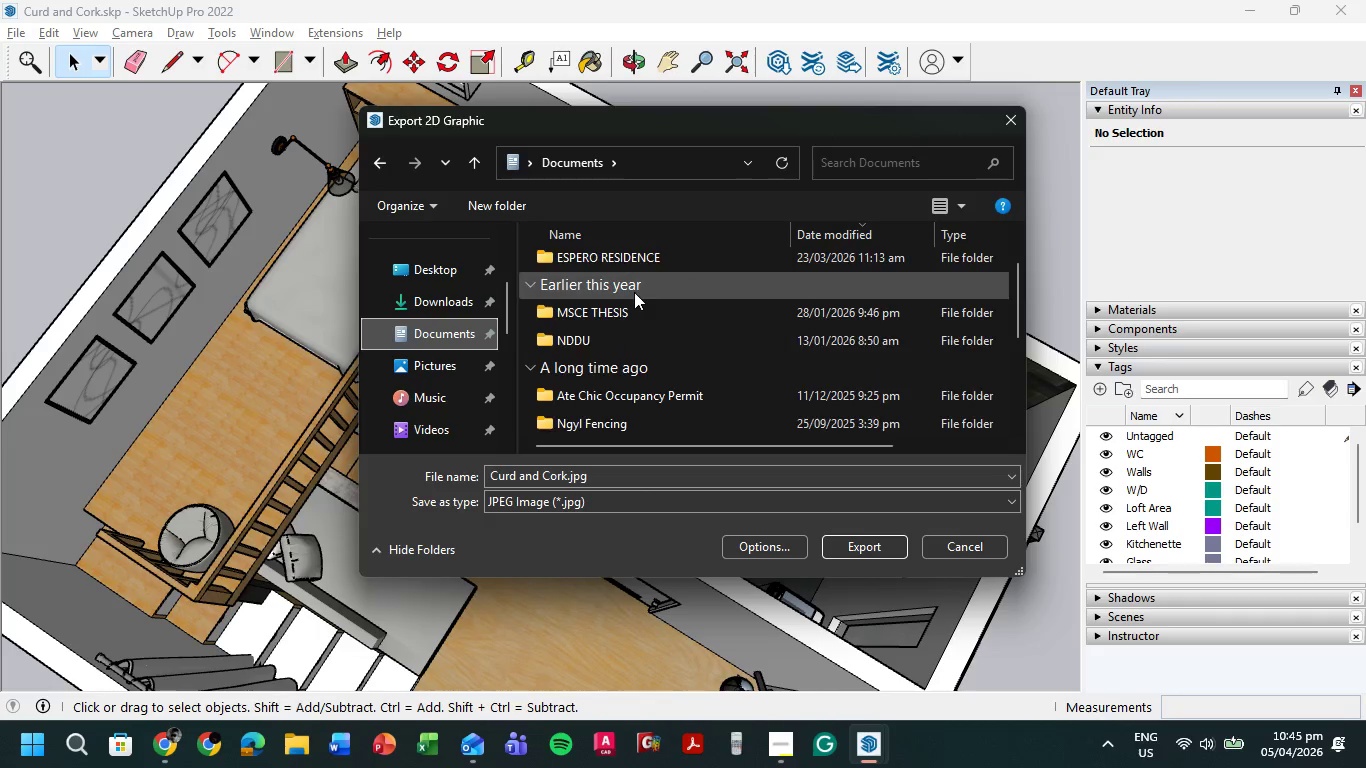 
scroll: coordinate [634, 292], scroll_direction: up, amount: 7.0
 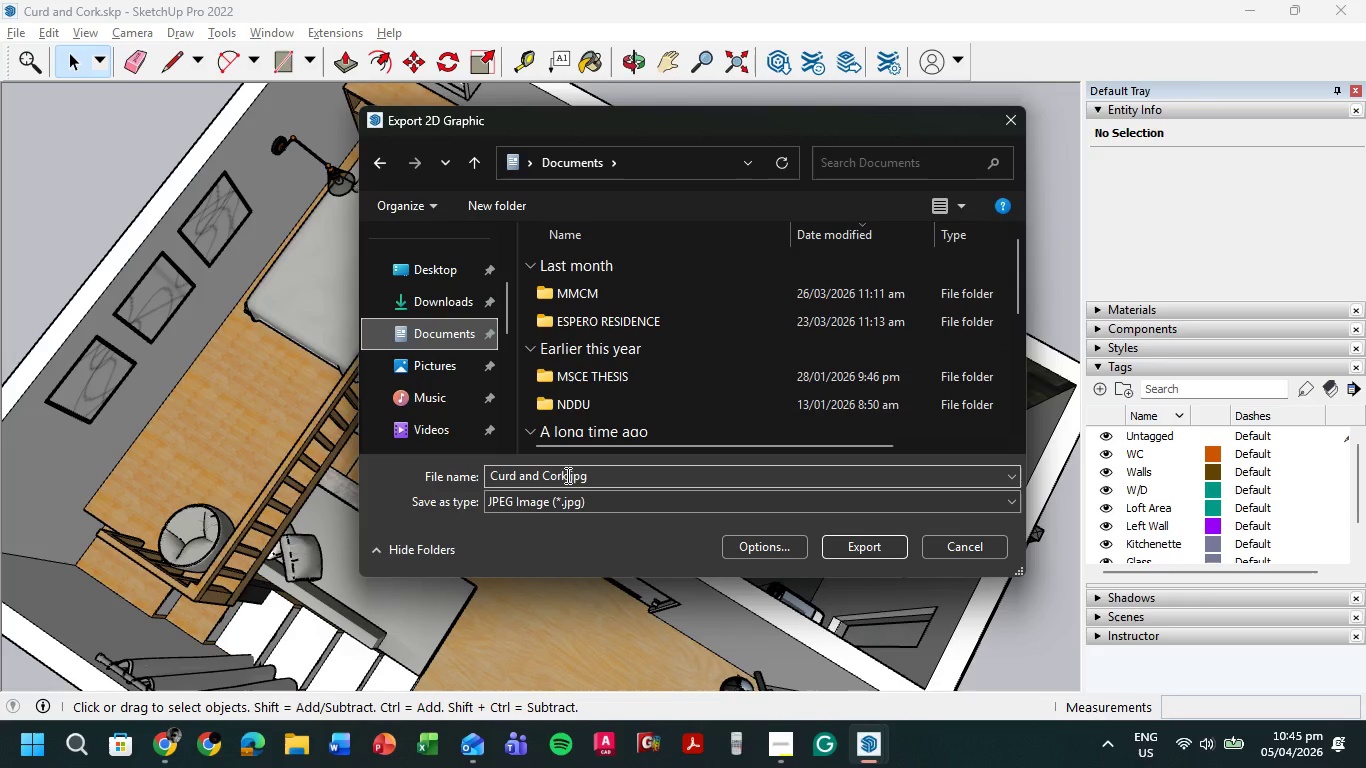 
left_click([568, 475])
 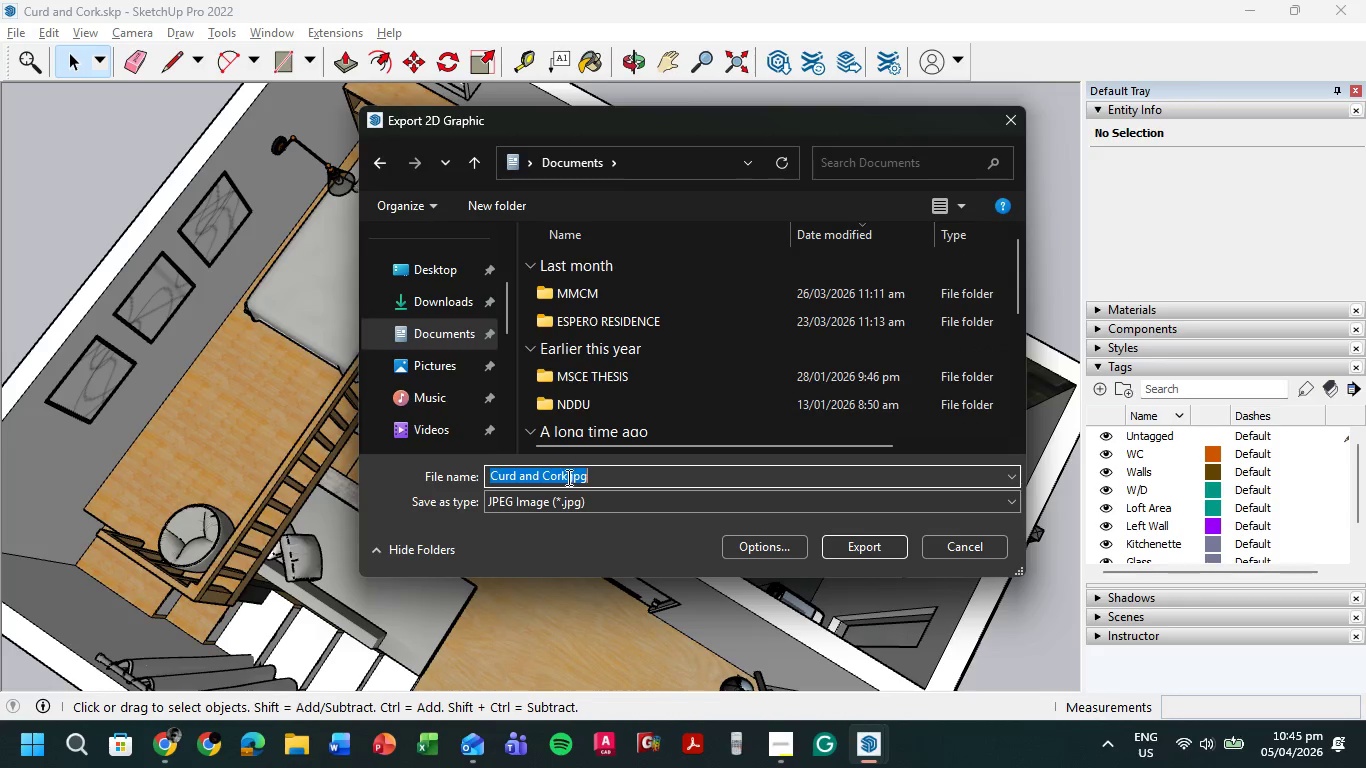 
left_click([566, 476])
 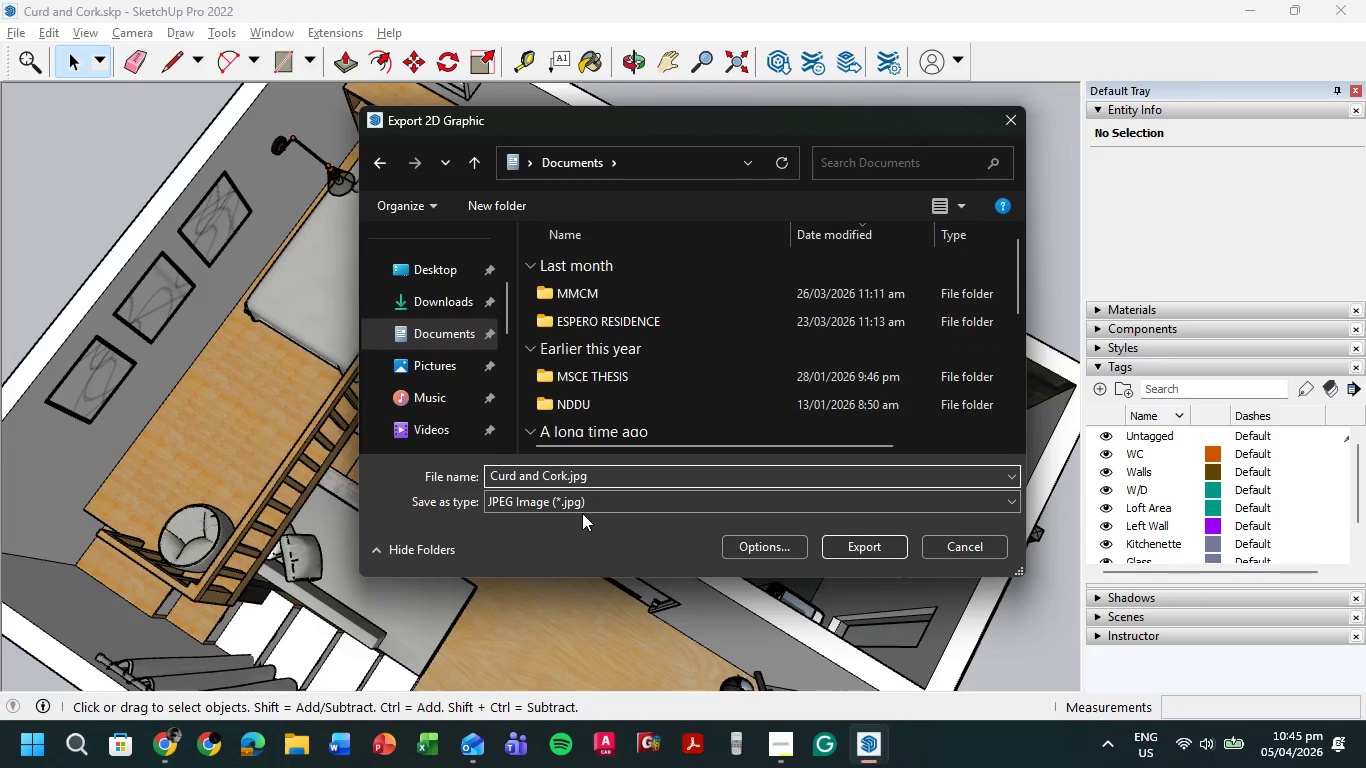 
type( Dollhouse View)
 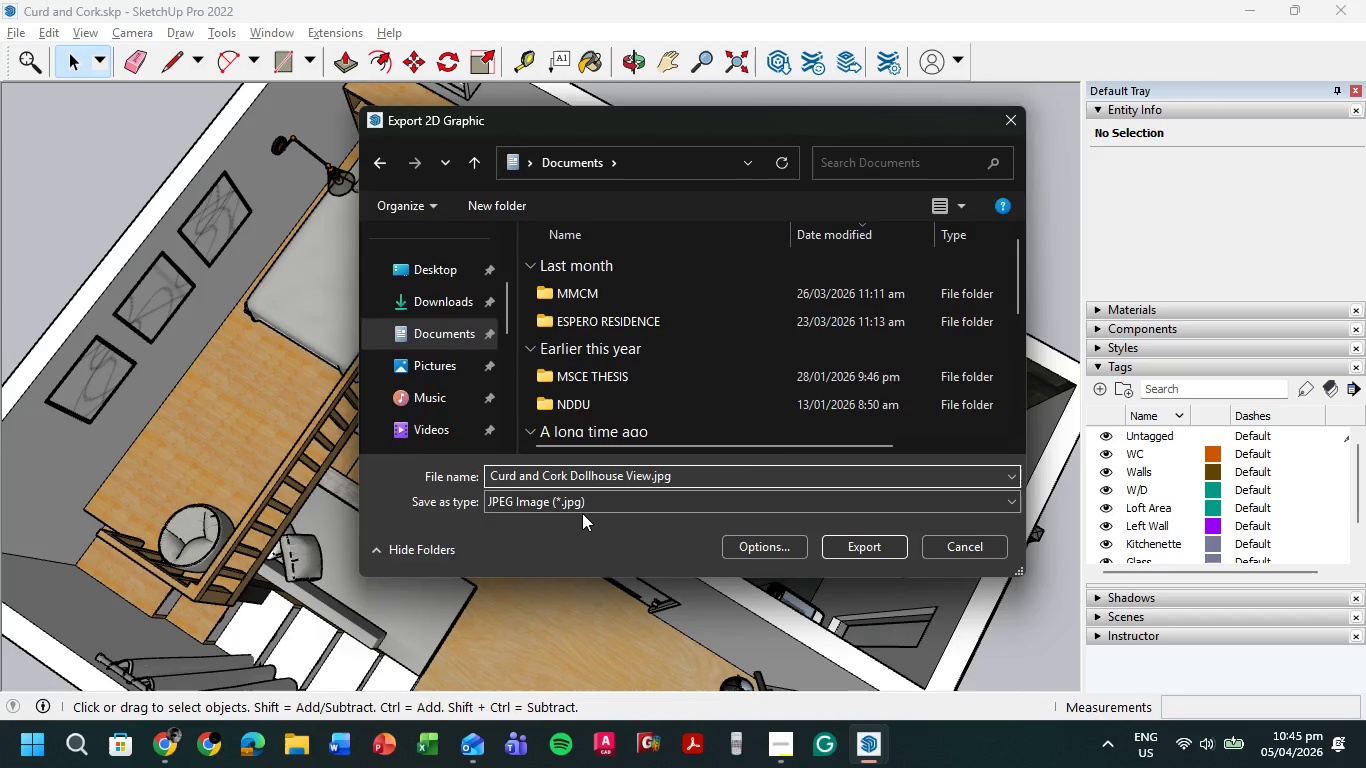 
key(Enter)
 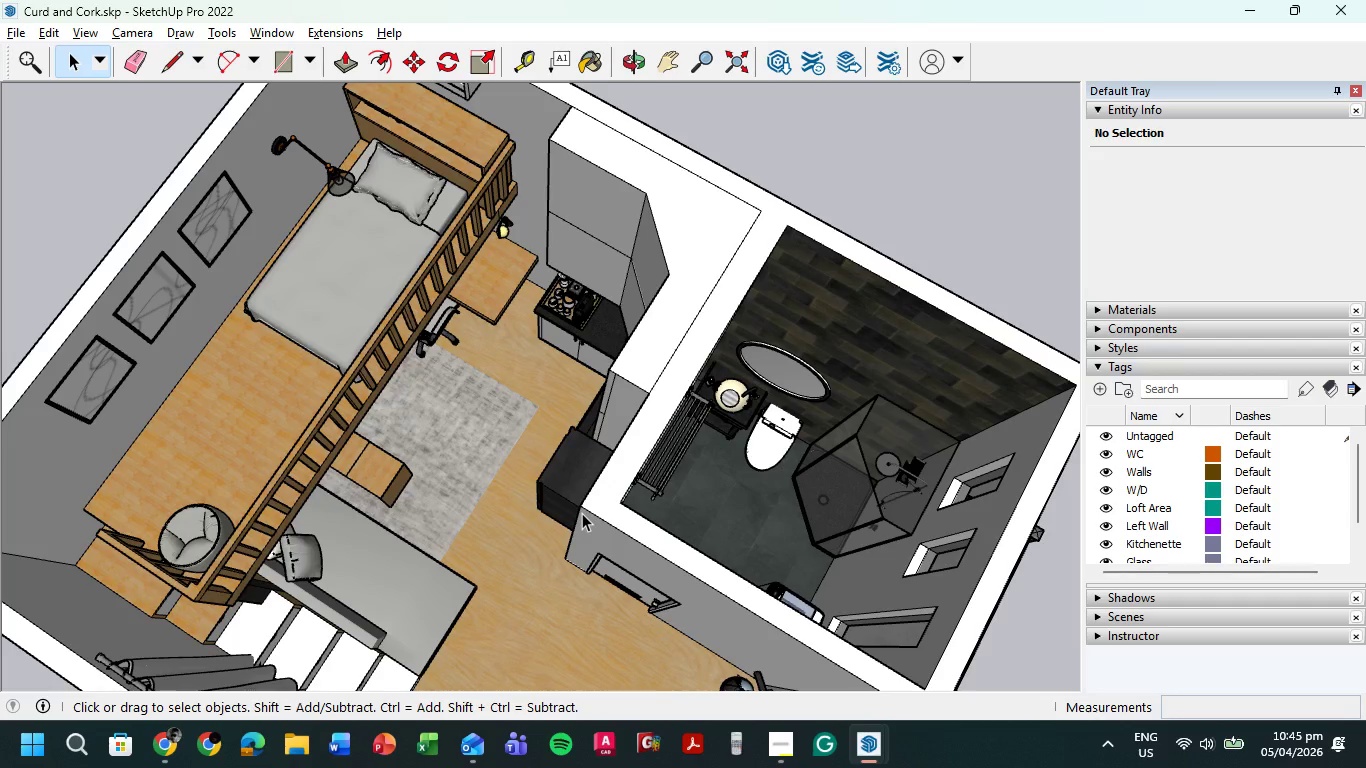 
wait(7.78)
 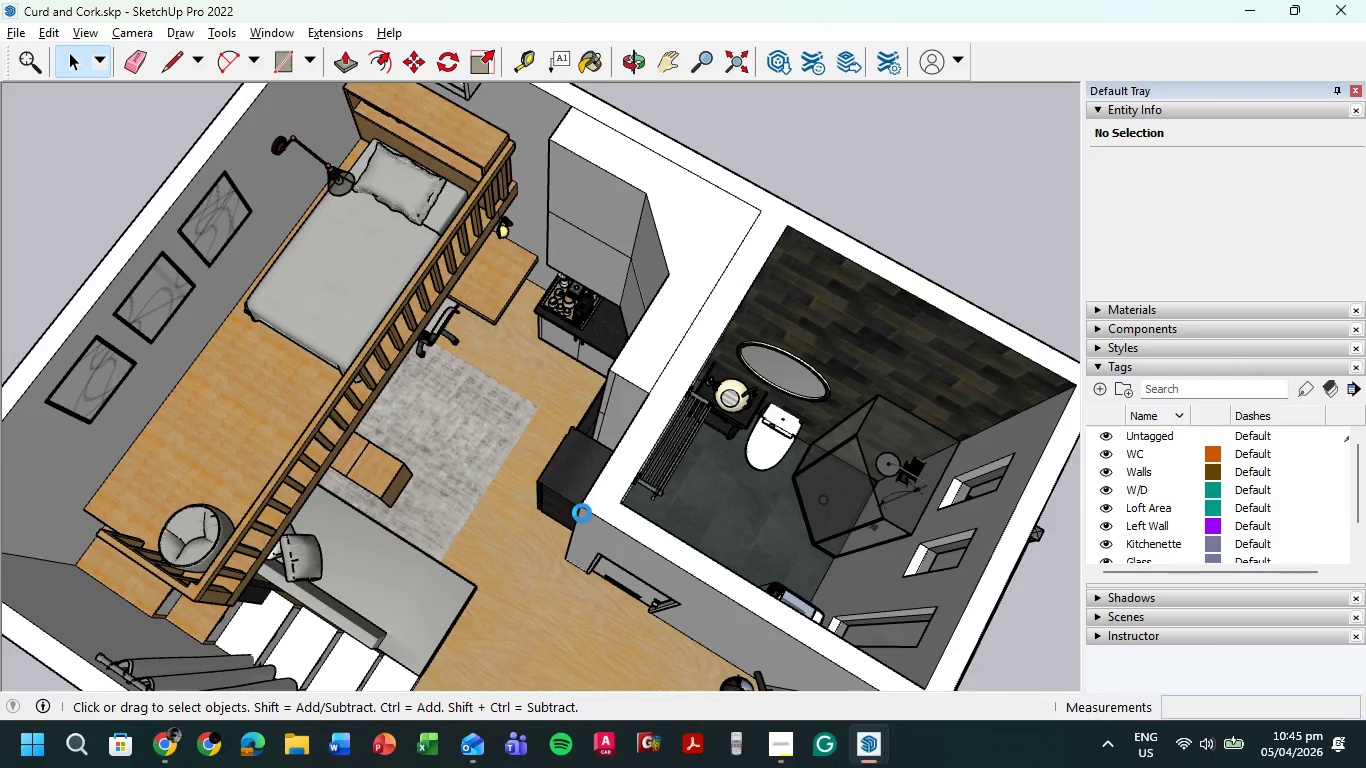 
scroll: coordinate [582, 360], scroll_direction: down, amount: 2.0
 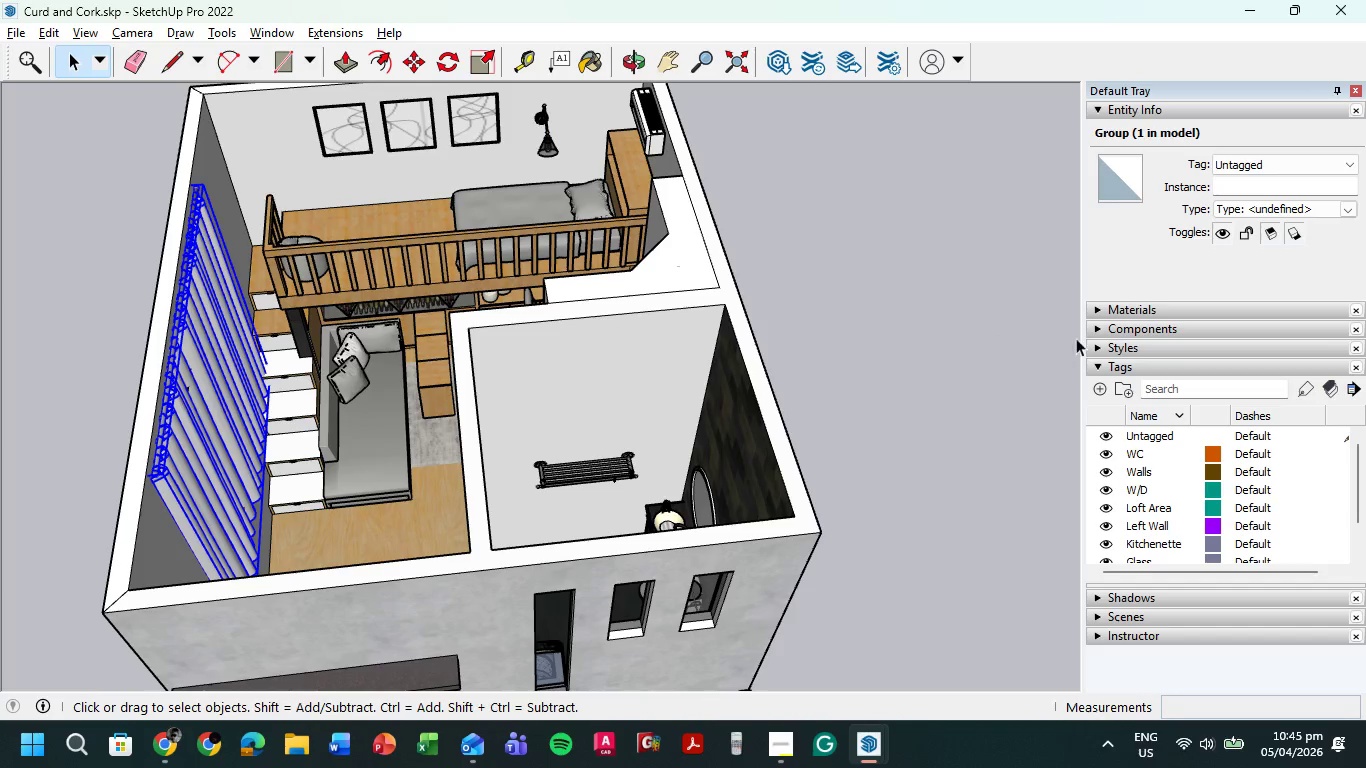 
wait(17.55)
 